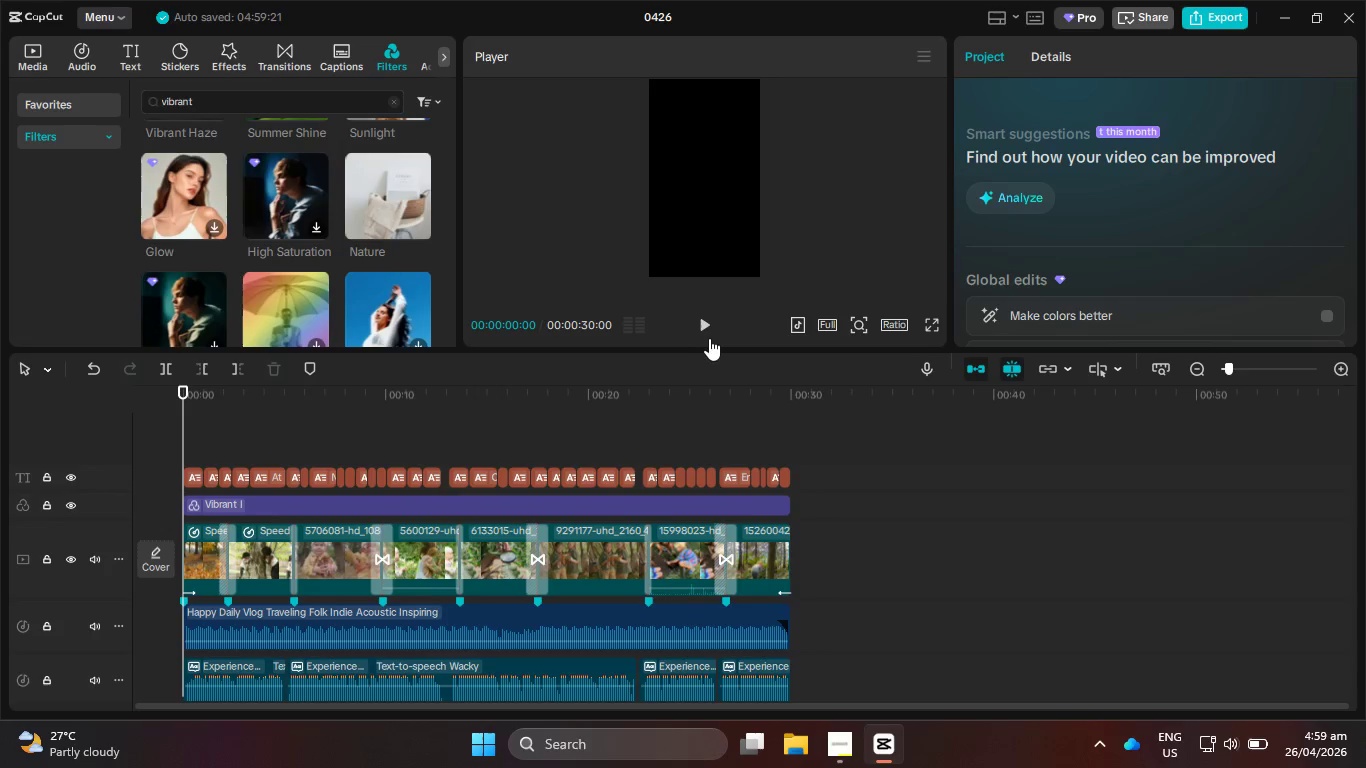 
left_click([712, 320])
 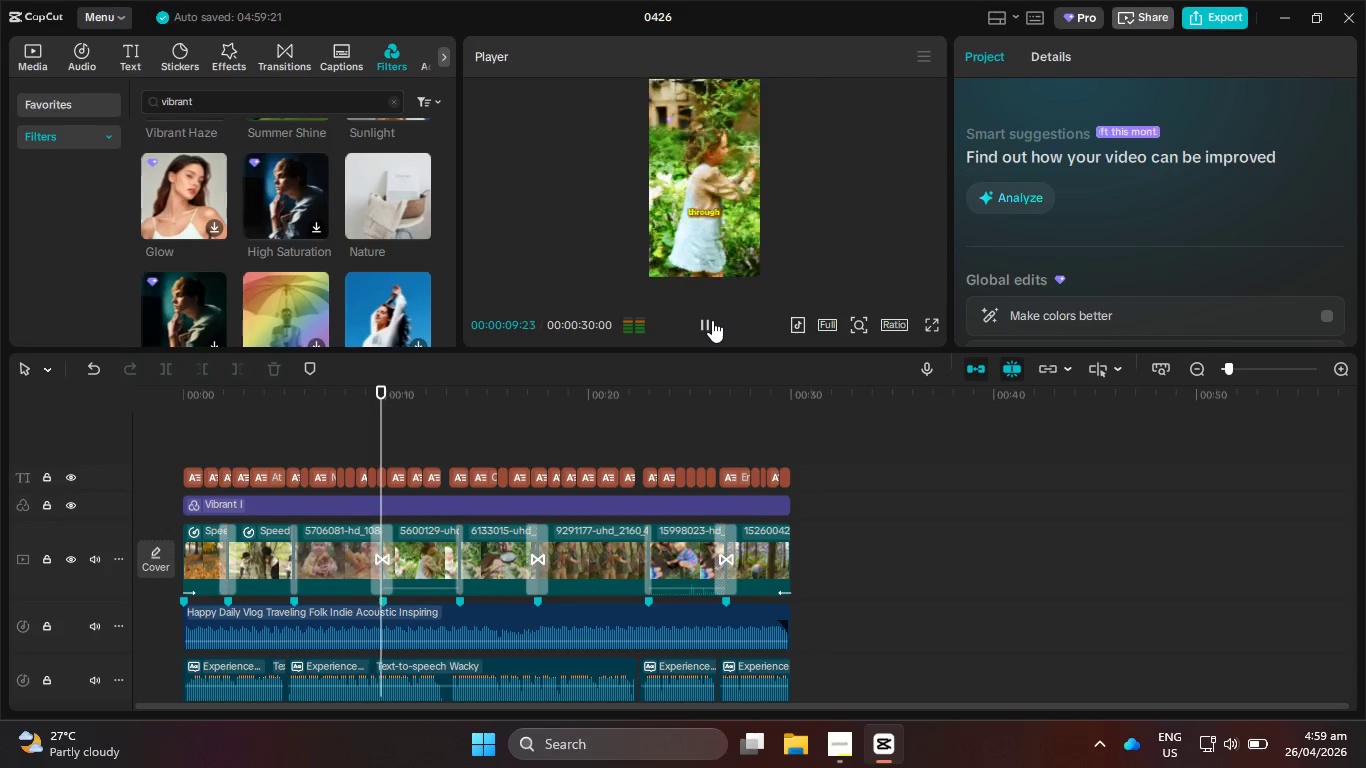 
wait(15.01)
 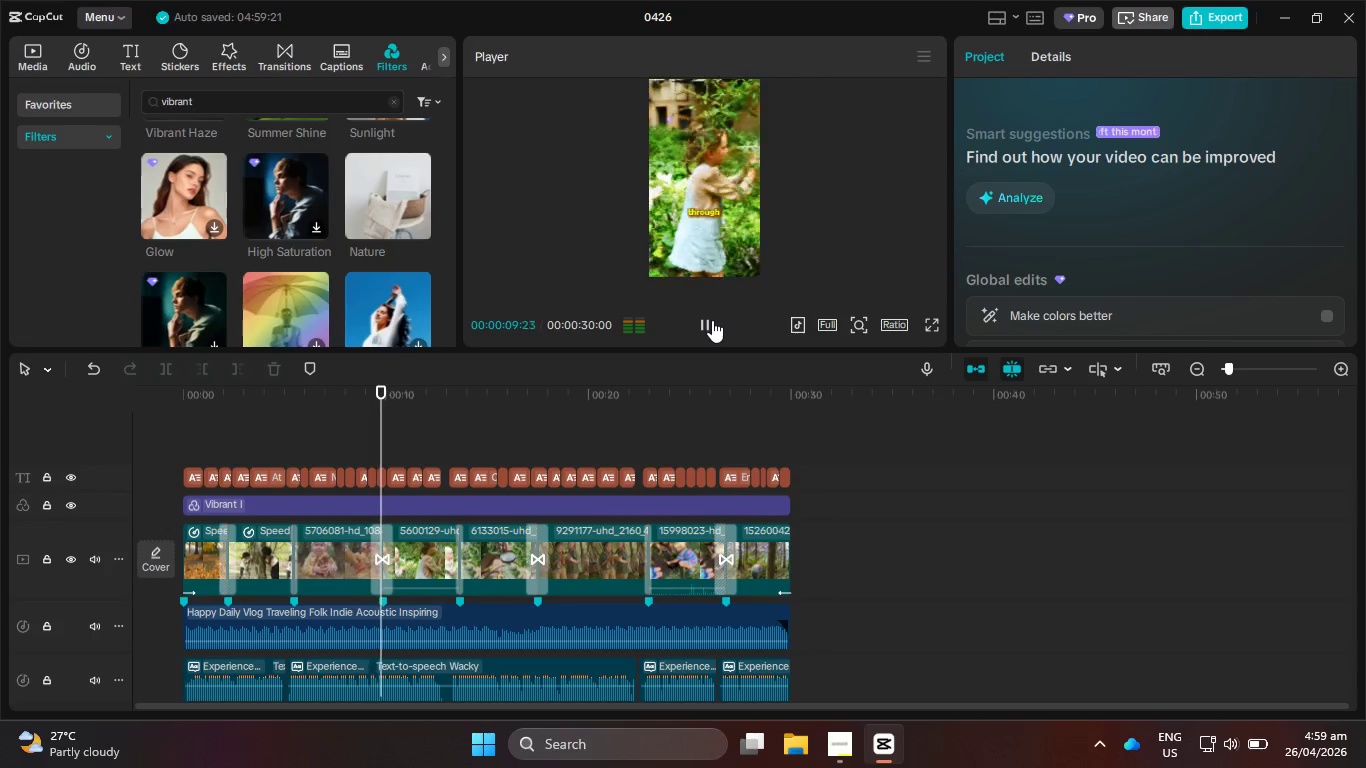 
scroll: coordinate [430, 208], scroll_direction: down, amount: 6.0
 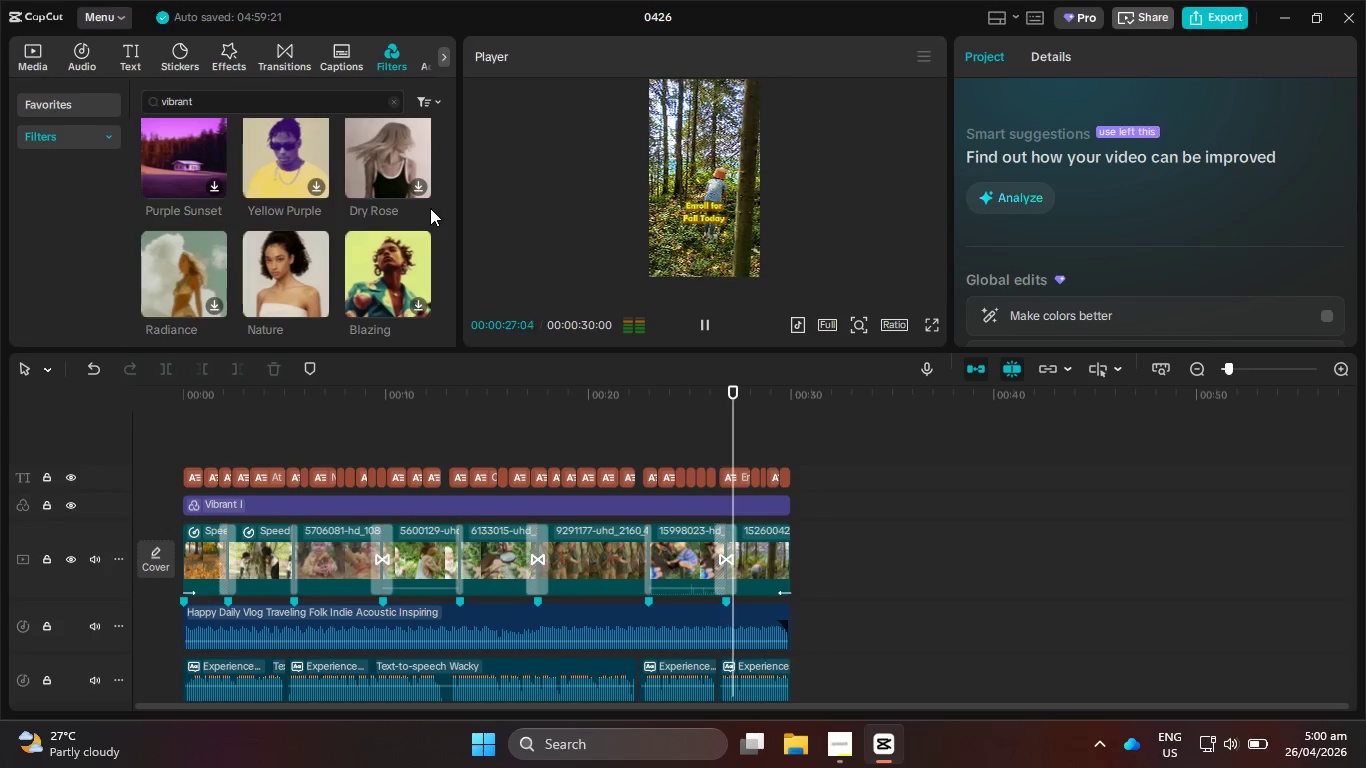 
scroll: coordinate [428, 210], scroll_direction: down, amount: 14.0
 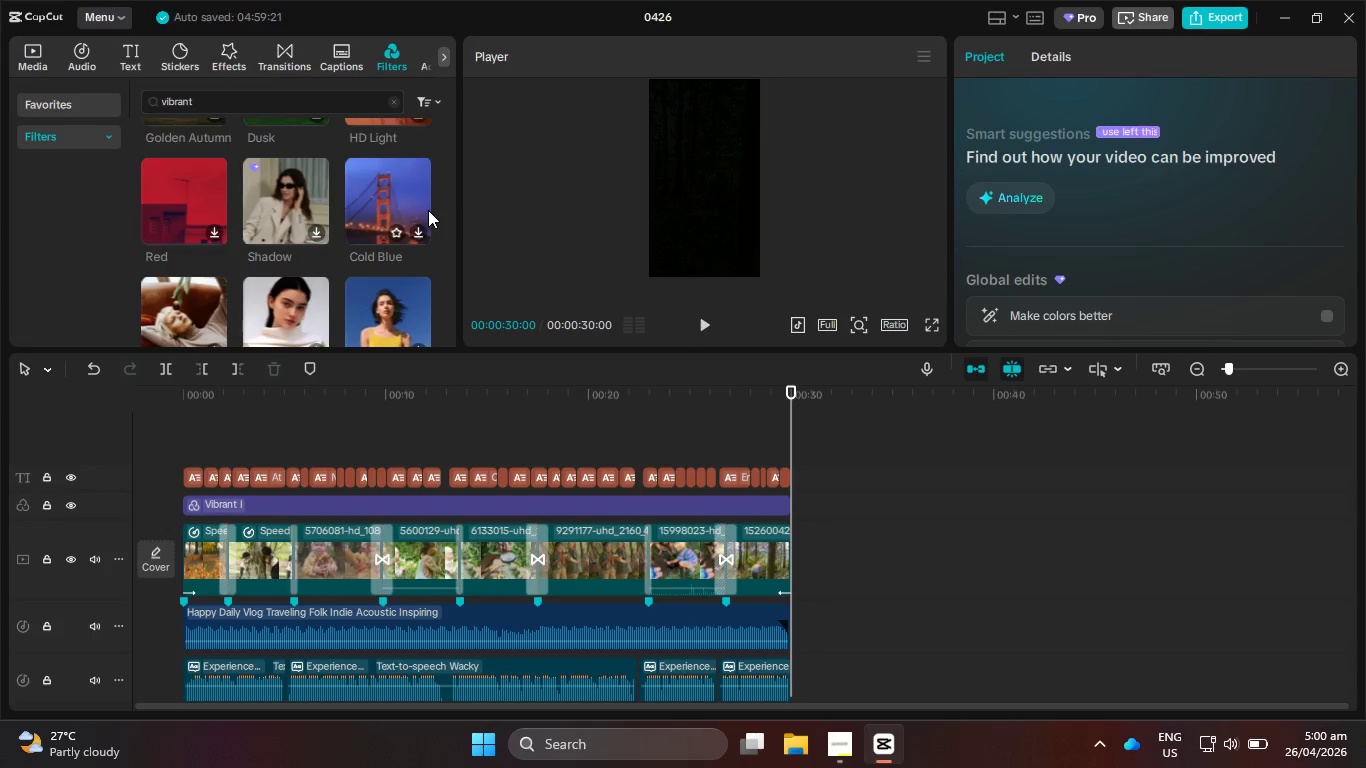 
scroll: coordinate [428, 210], scroll_direction: down, amount: 8.0
 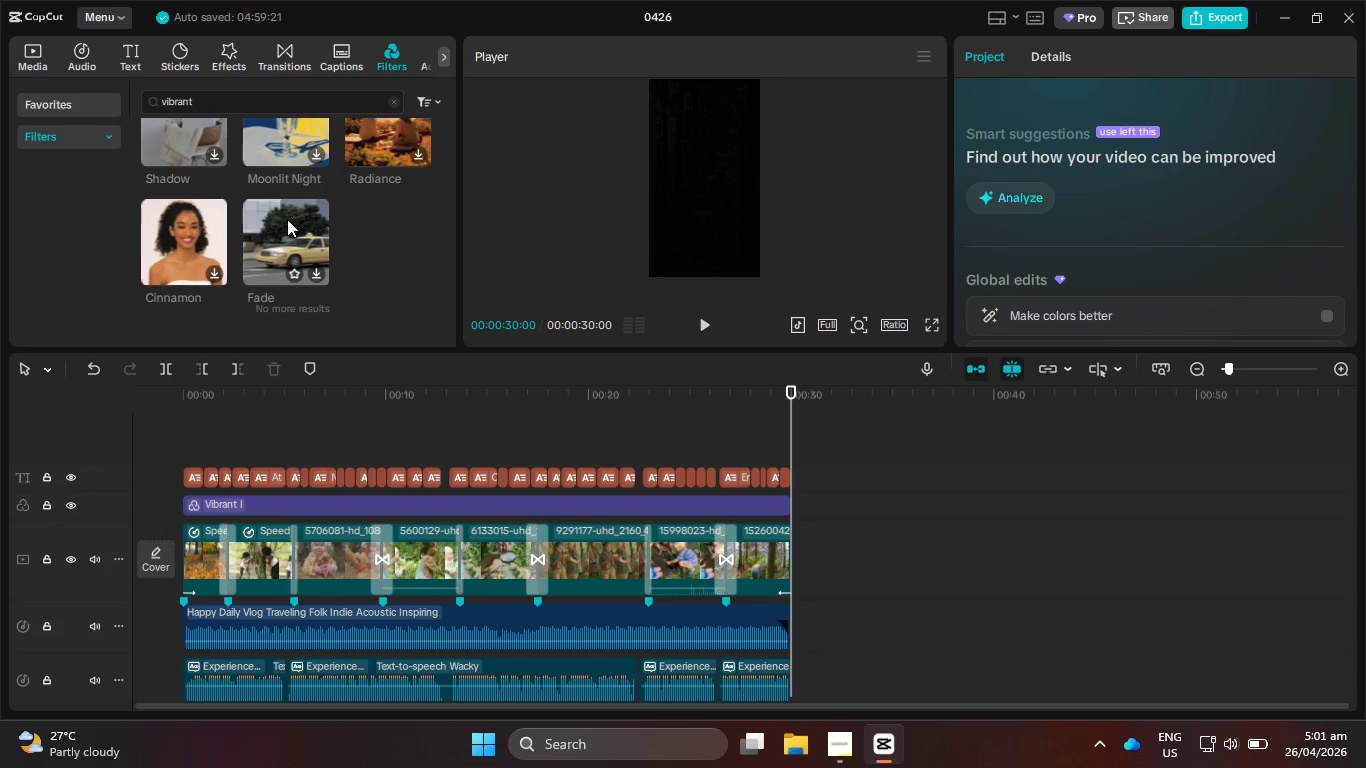 
wait(47.01)
 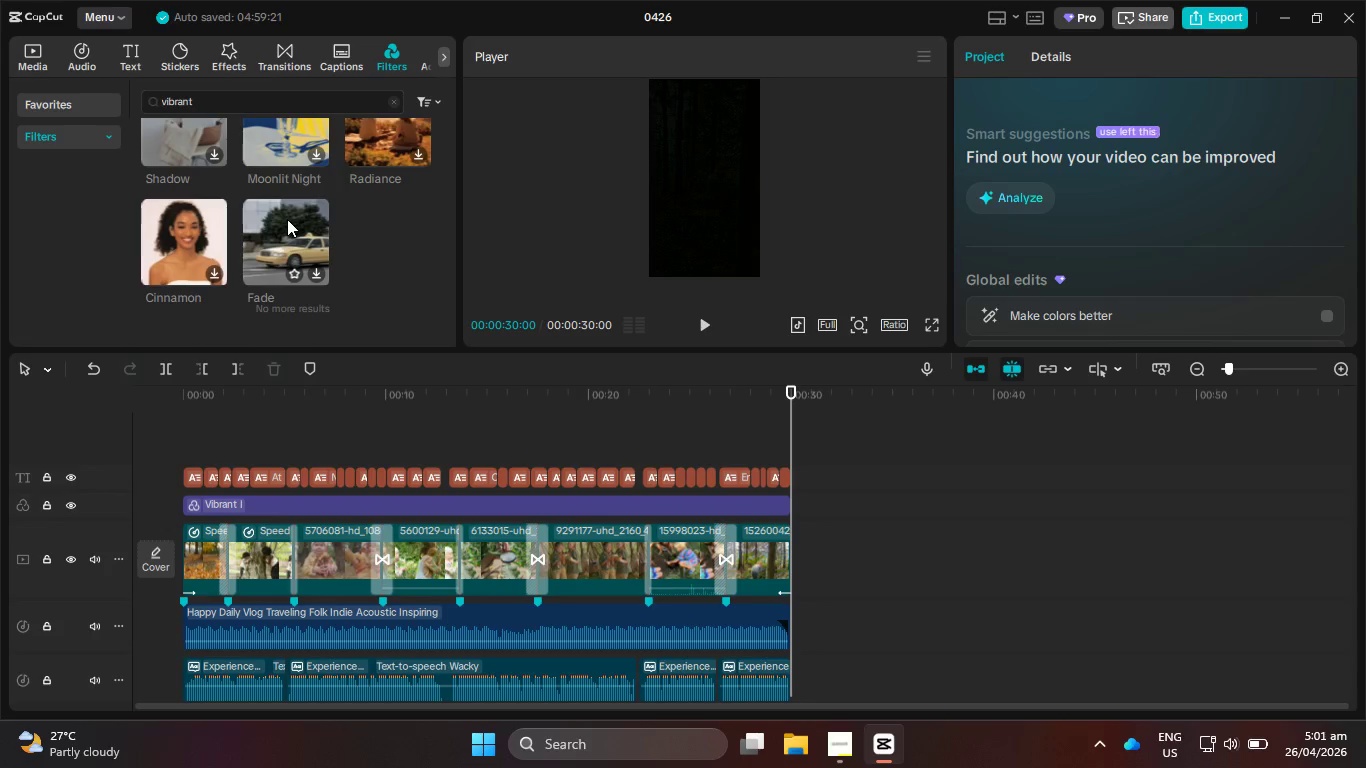 
scroll: coordinate [289, 204], scroll_direction: down, amount: 3.0
 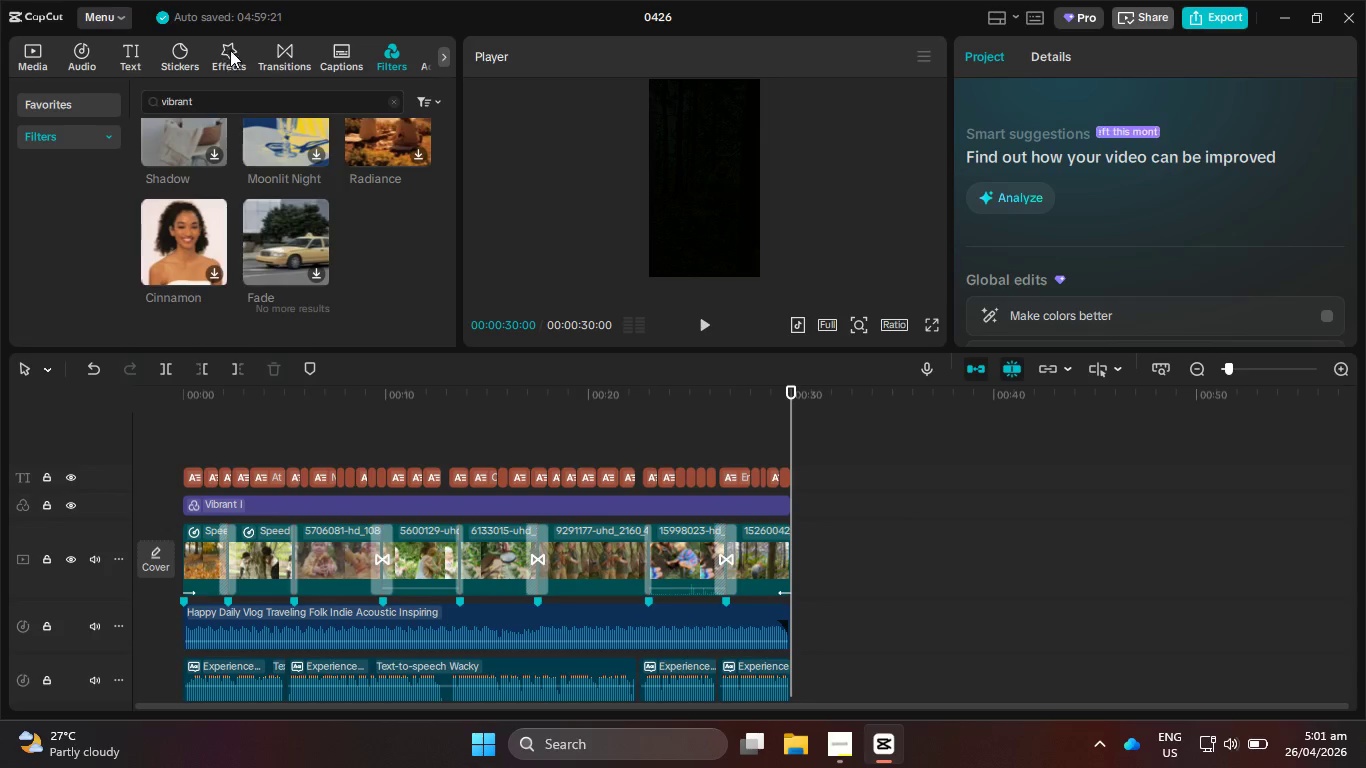 
left_click([291, 54])
 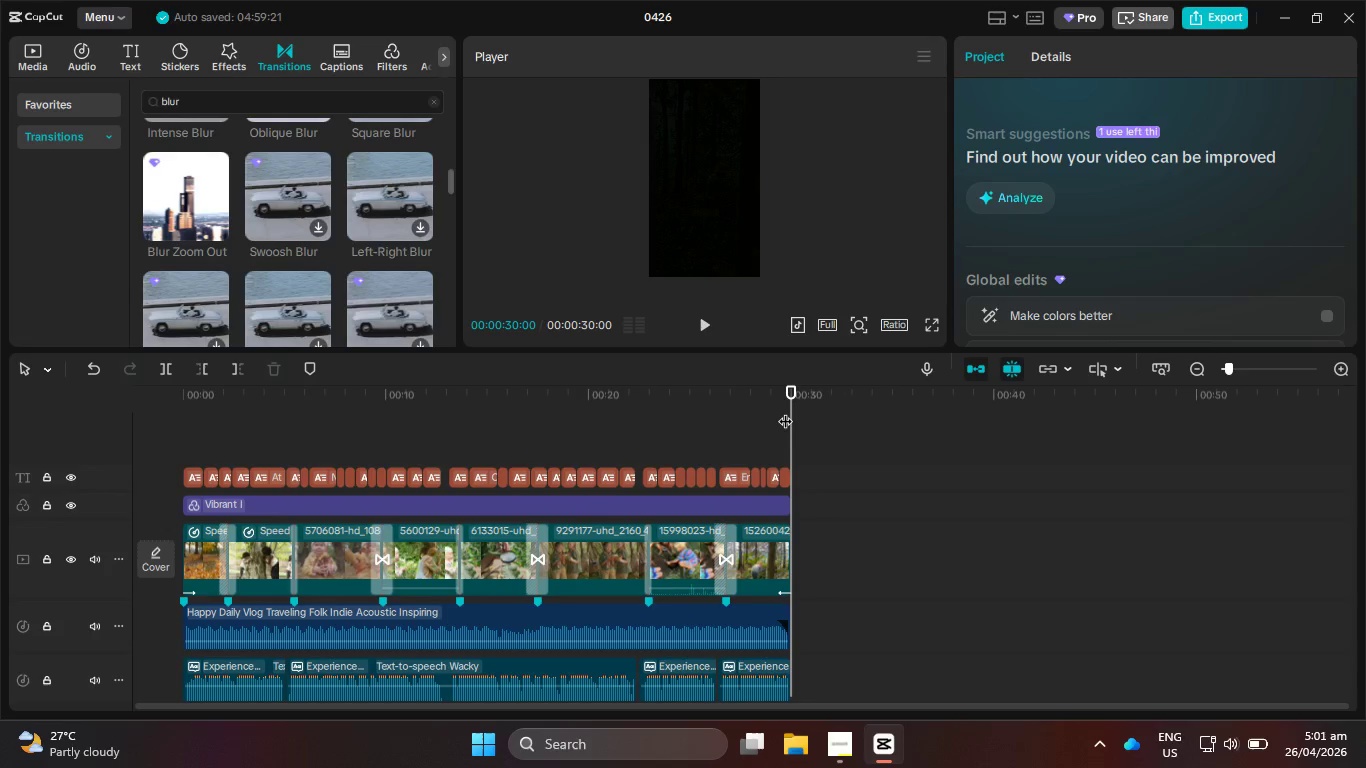 
left_click_drag(start_coordinate=[784, 410], to_coordinate=[0, 478])
 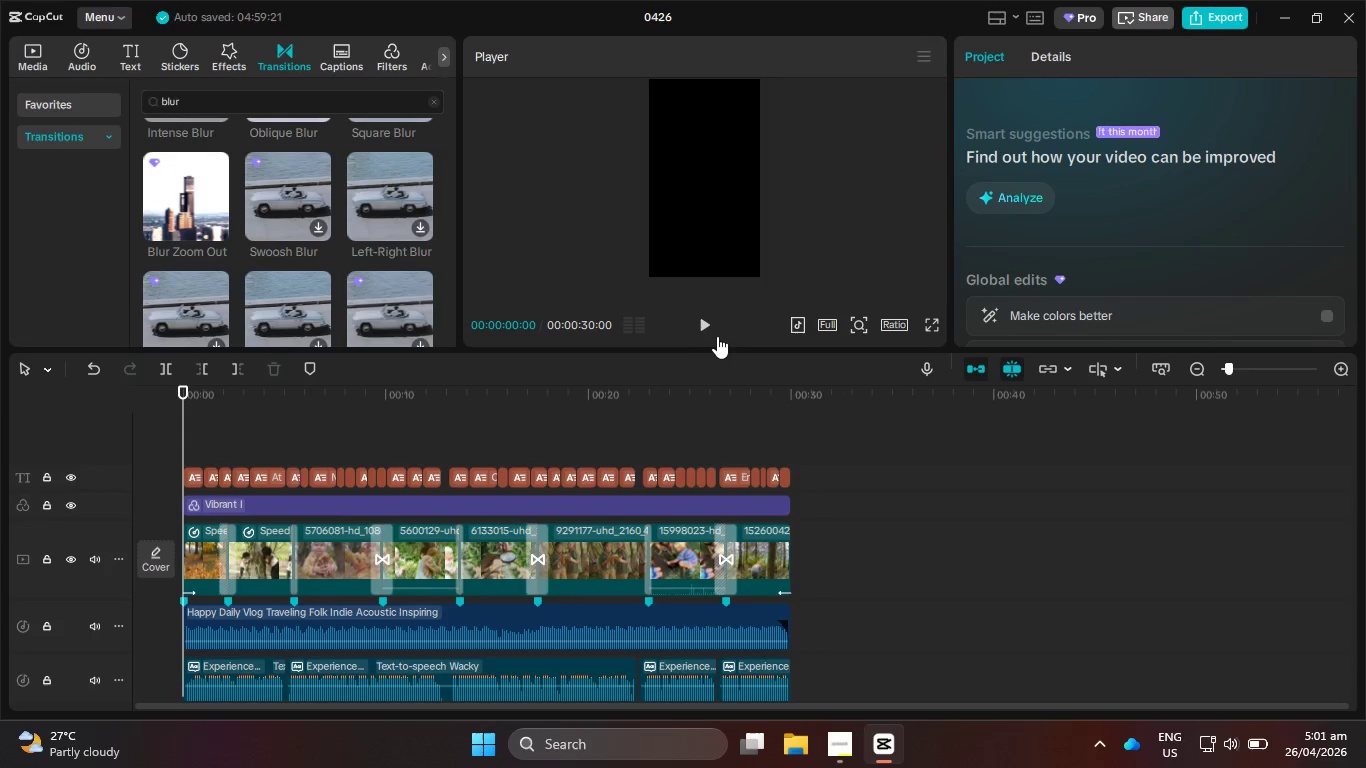 
left_click([706, 332])
 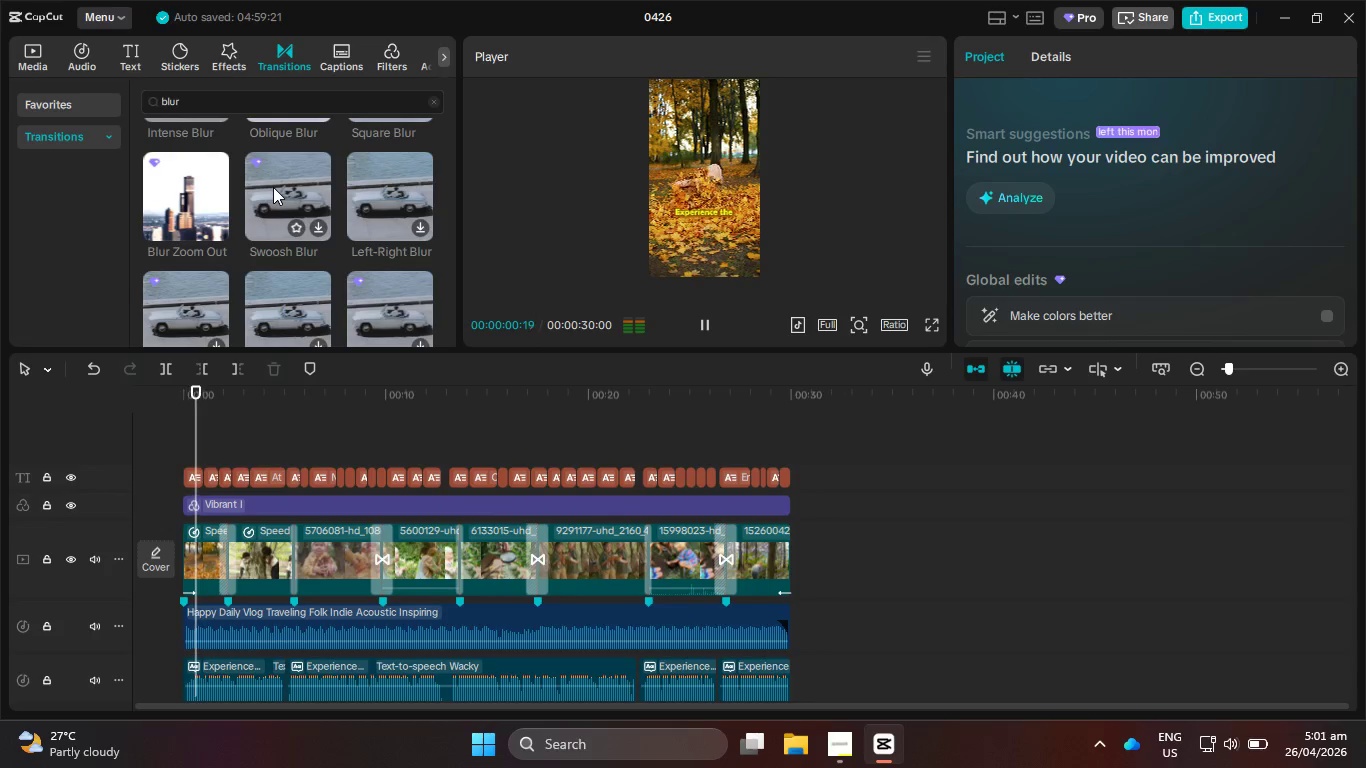 
scroll: coordinate [273, 187], scroll_direction: down, amount: 2.0
 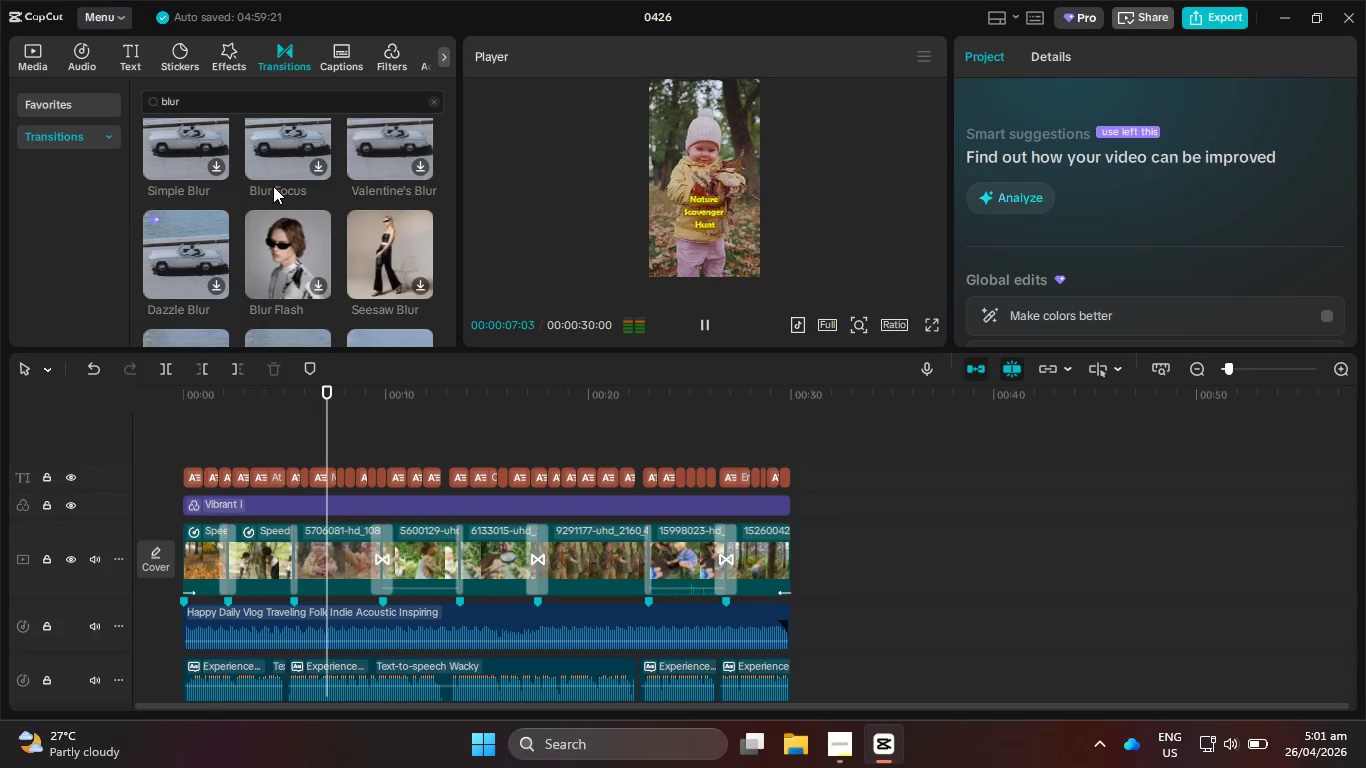 
wait(7.44)
 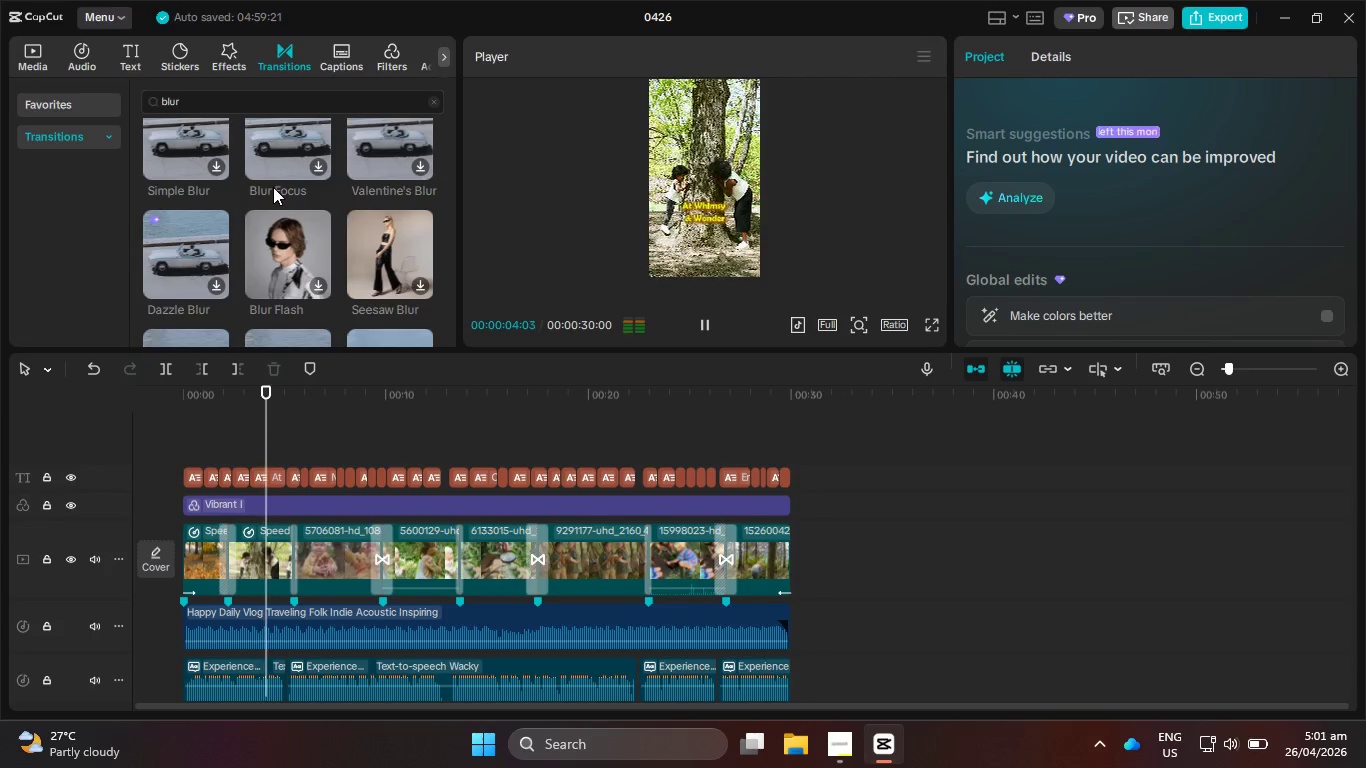 
scroll: coordinate [297, 161], scroll_direction: down, amount: 5.0
 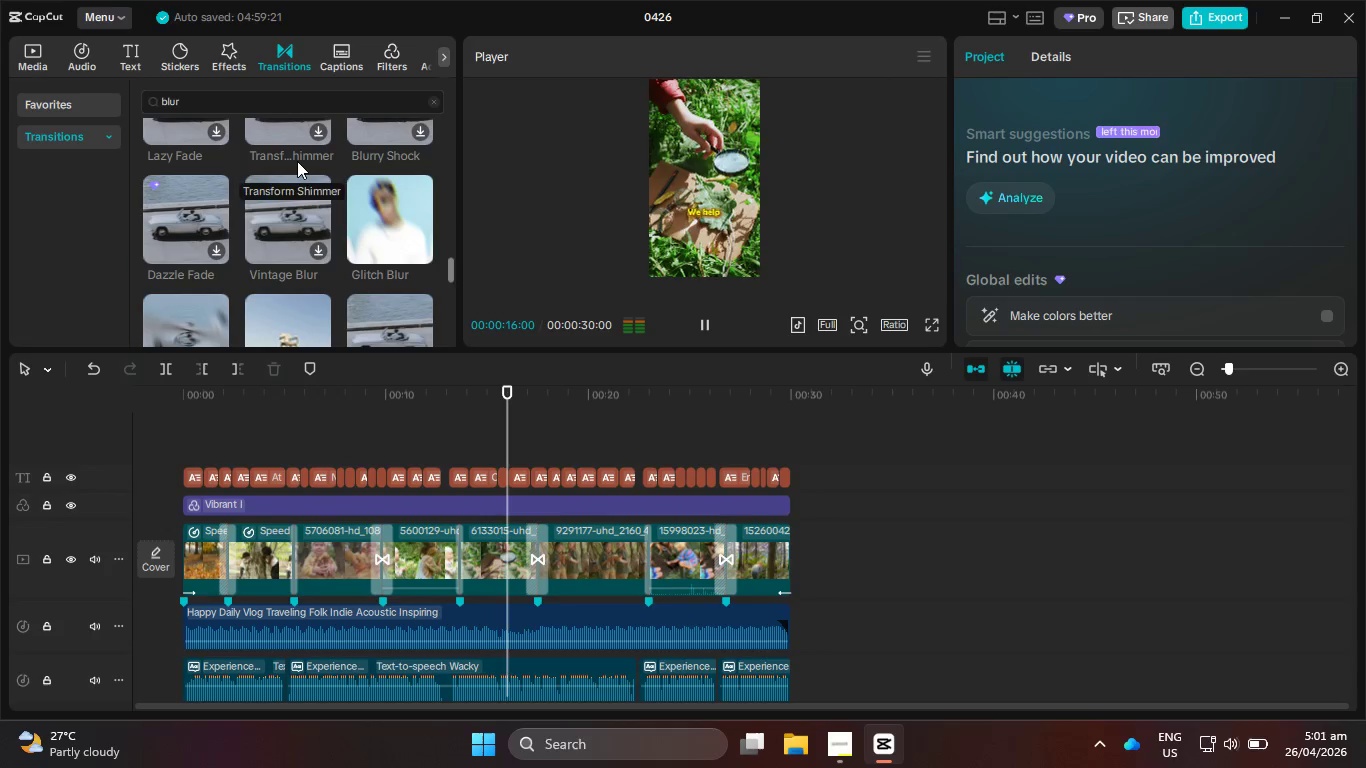 
scroll: coordinate [302, 157], scroll_direction: down, amount: 3.0
 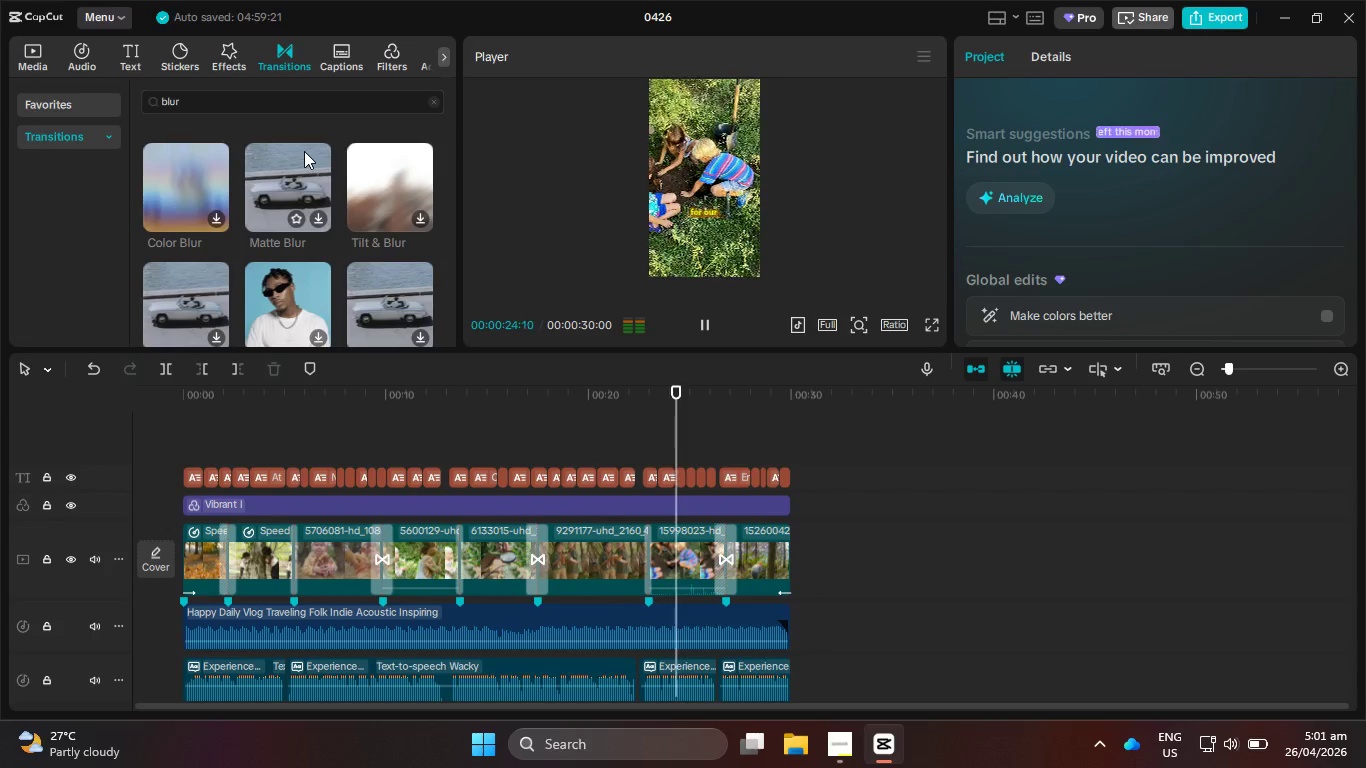 
wait(6.17)
 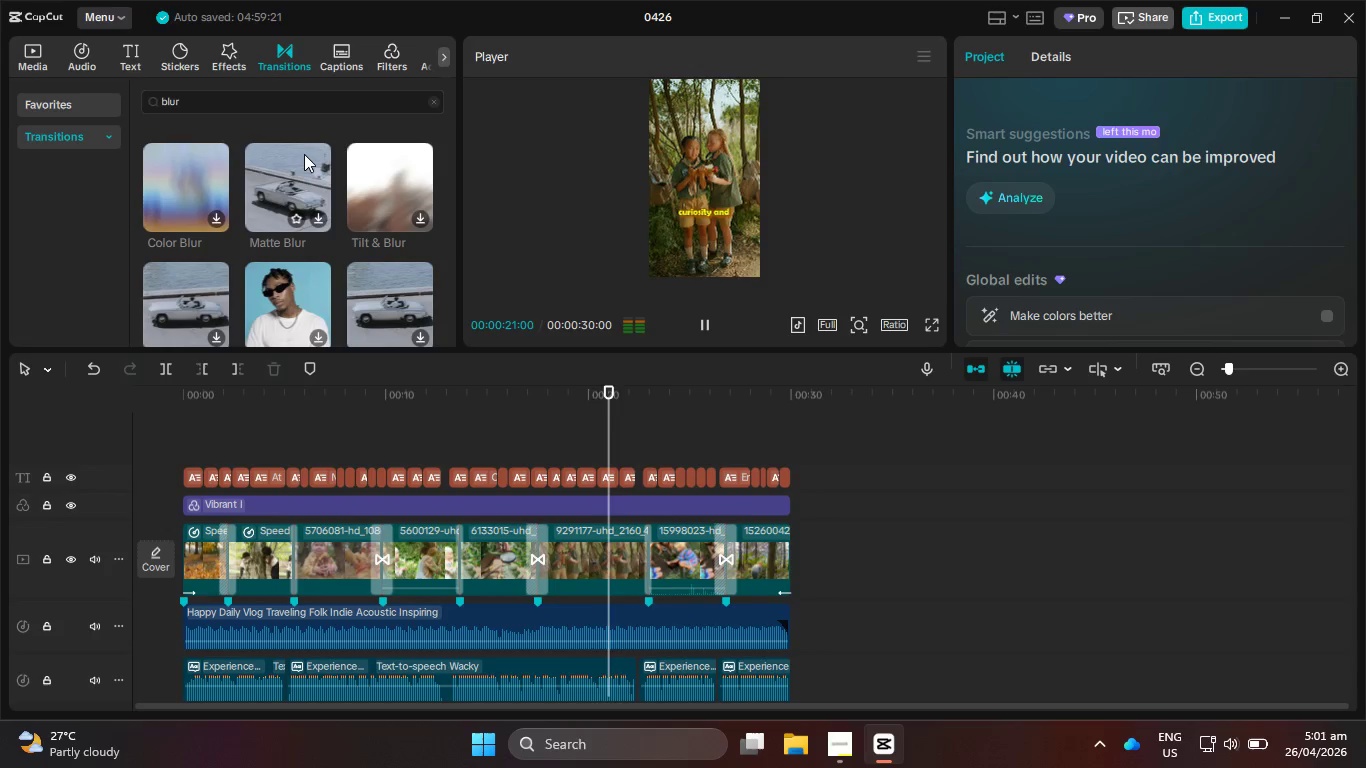 
scroll: coordinate [256, 245], scroll_direction: down, amount: 6.0
 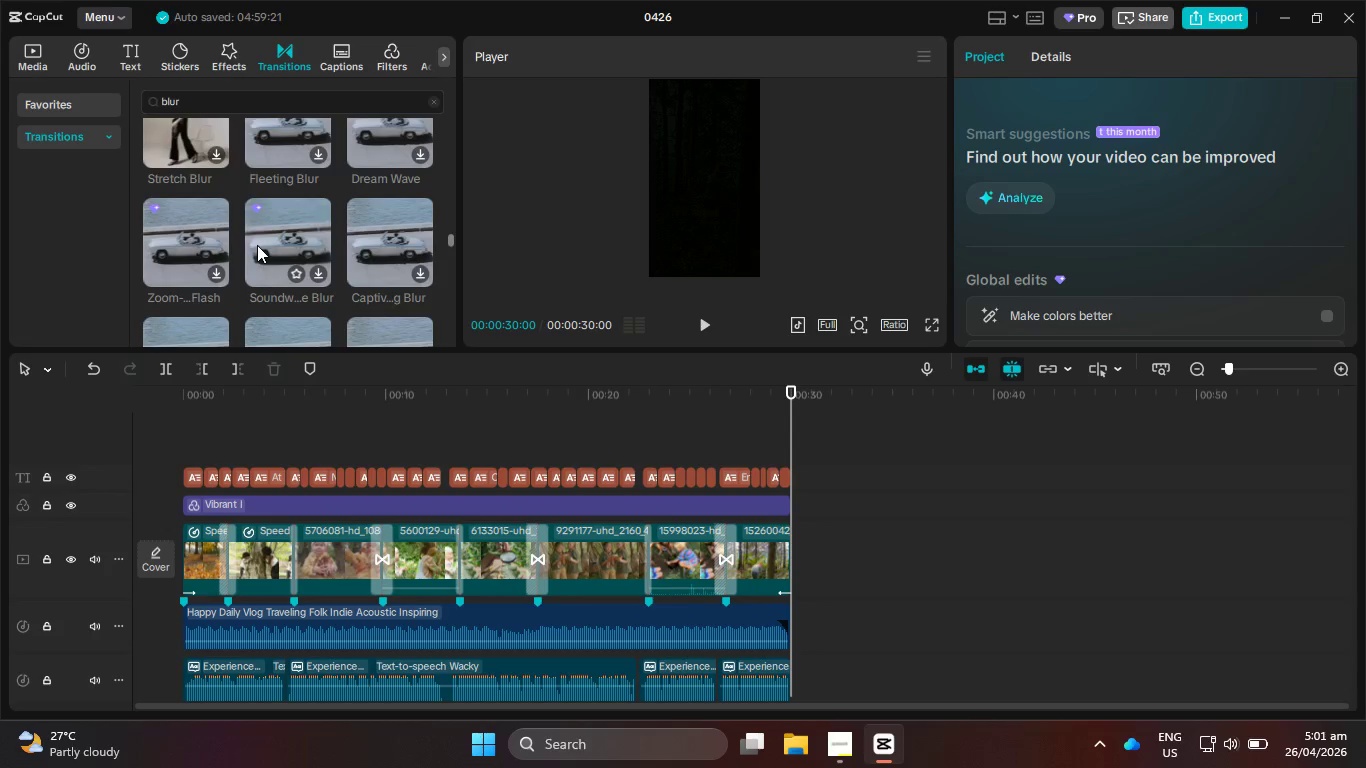 
scroll: coordinate [257, 245], scroll_direction: down, amount: 2.0
 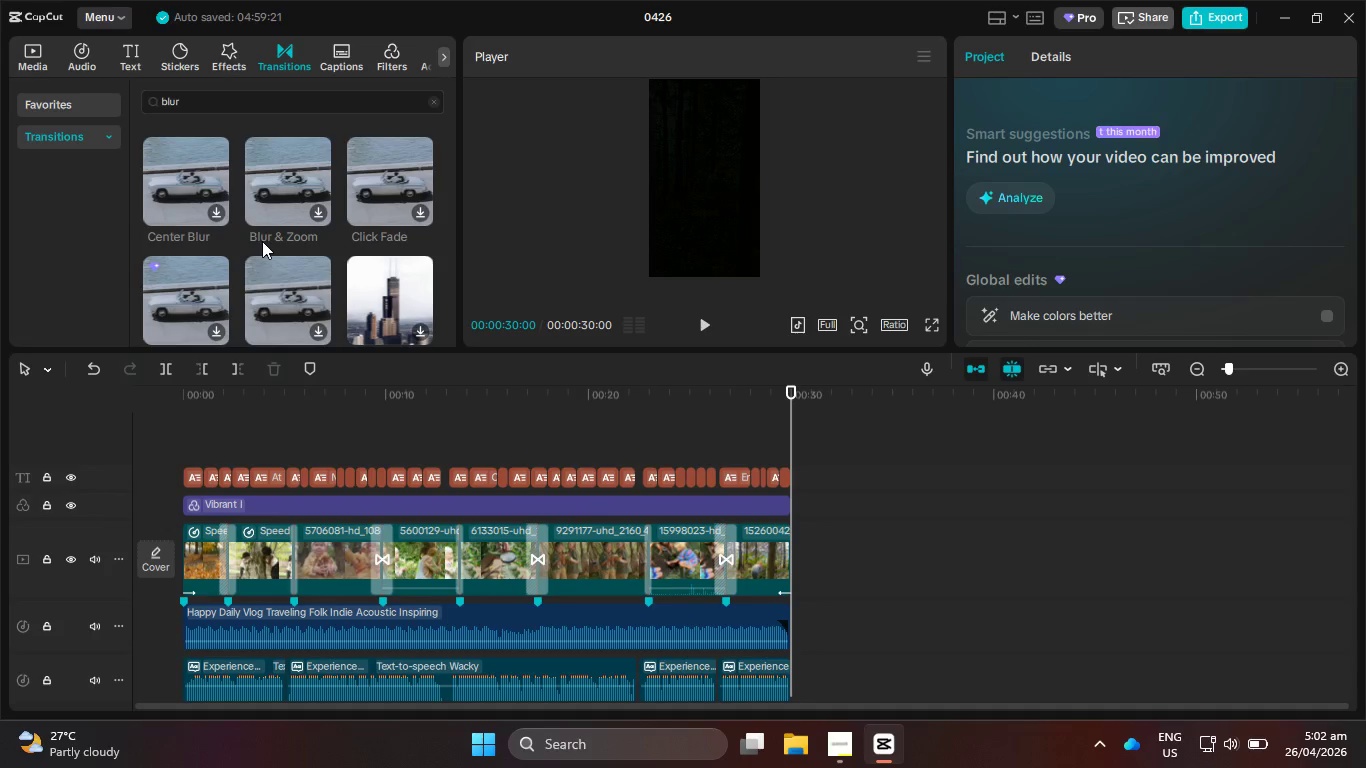 
wait(6.15)
 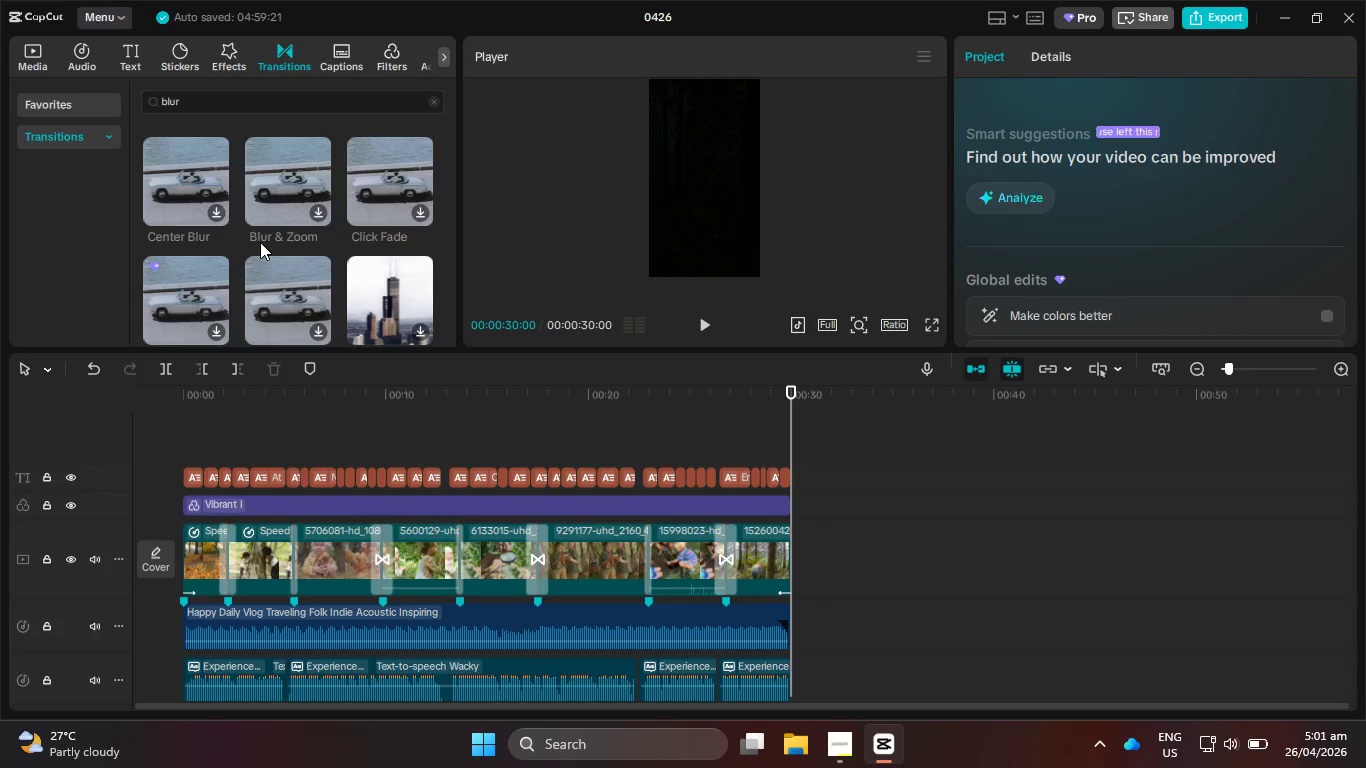 
scroll: coordinate [271, 238], scroll_direction: down, amount: 3.0
 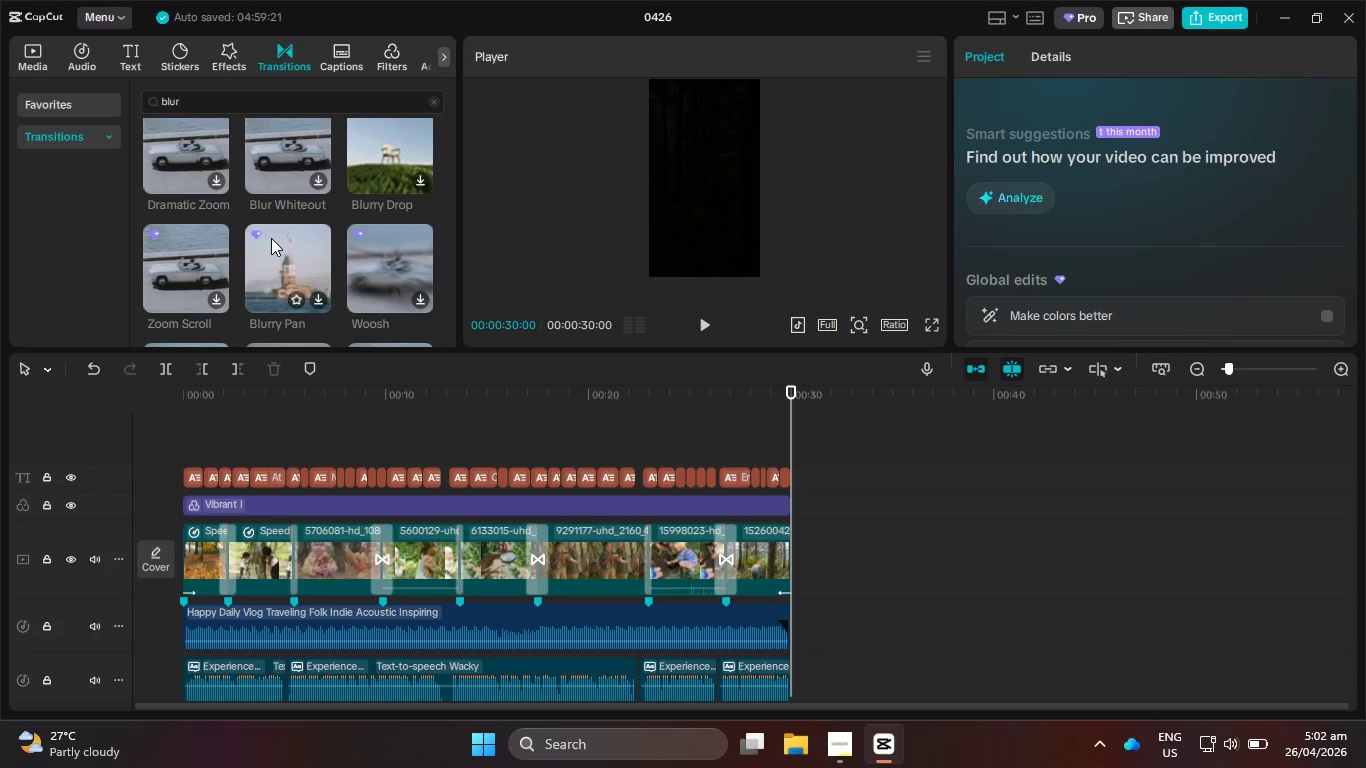 
wait(6.0)
 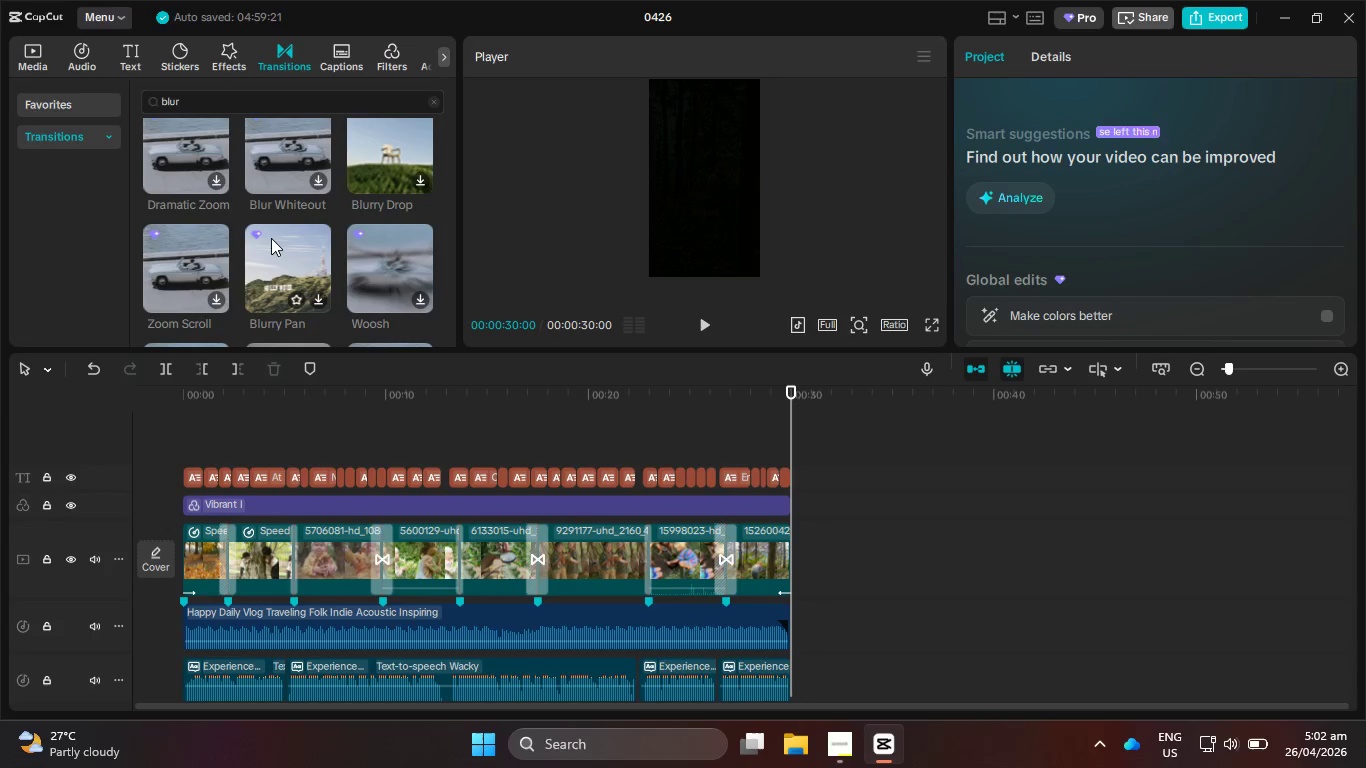 
scroll: coordinate [271, 238], scroll_direction: down, amount: 3.0
 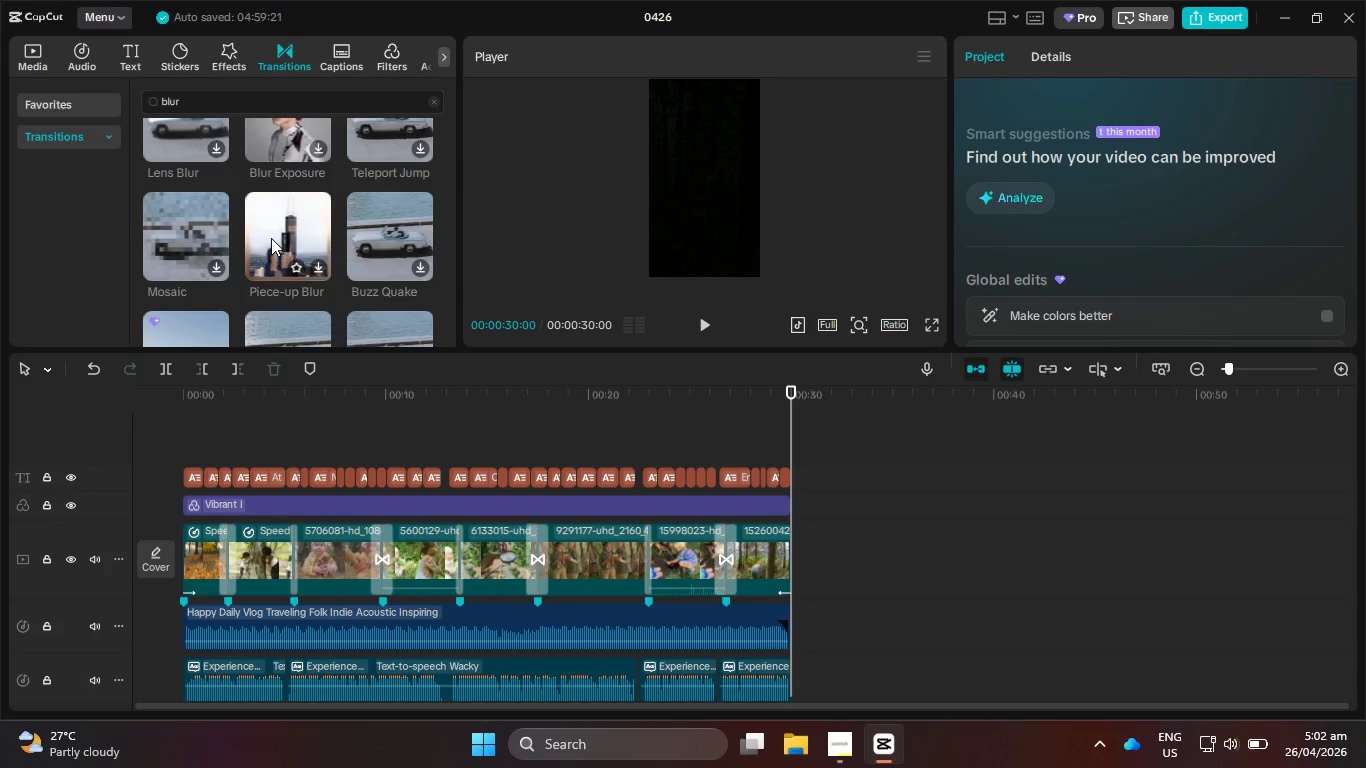 
wait(5.08)
 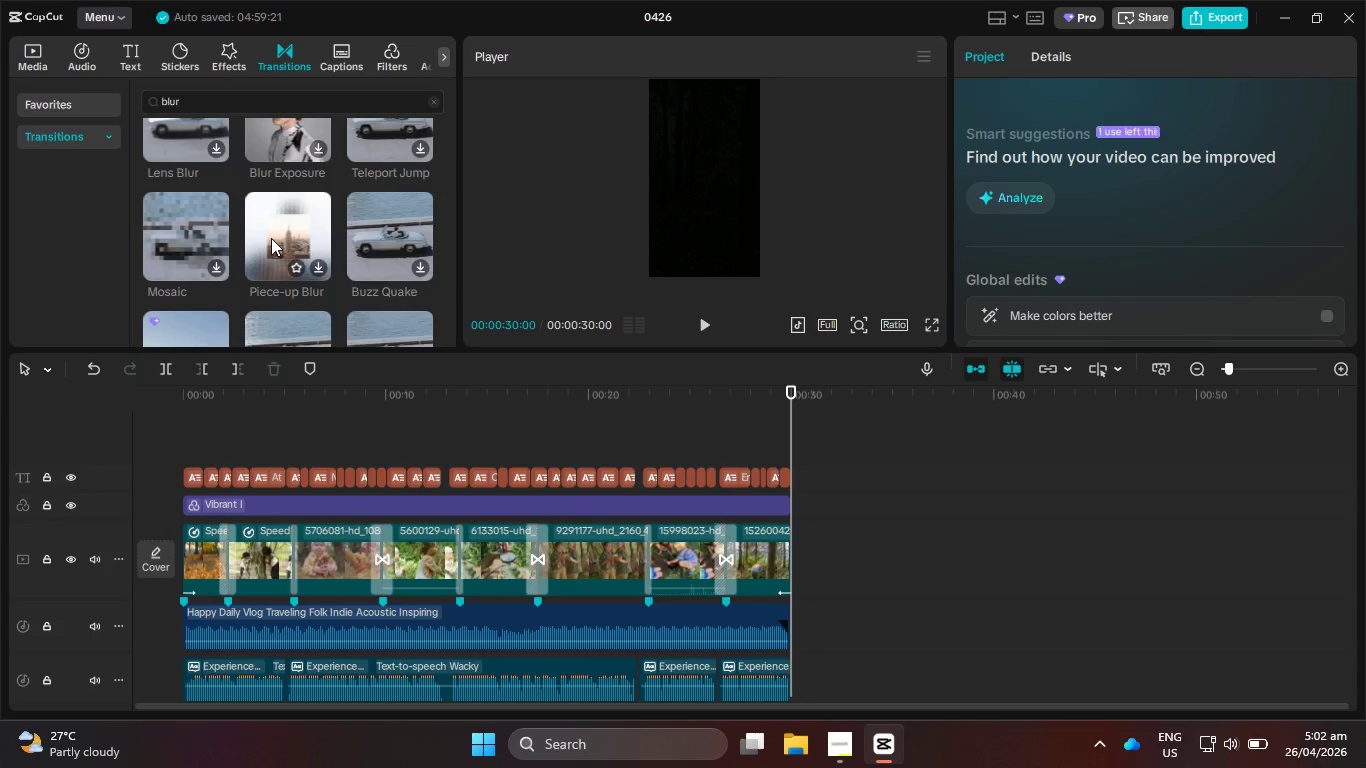 
scroll: coordinate [280, 236], scroll_direction: down, amount: 2.0
 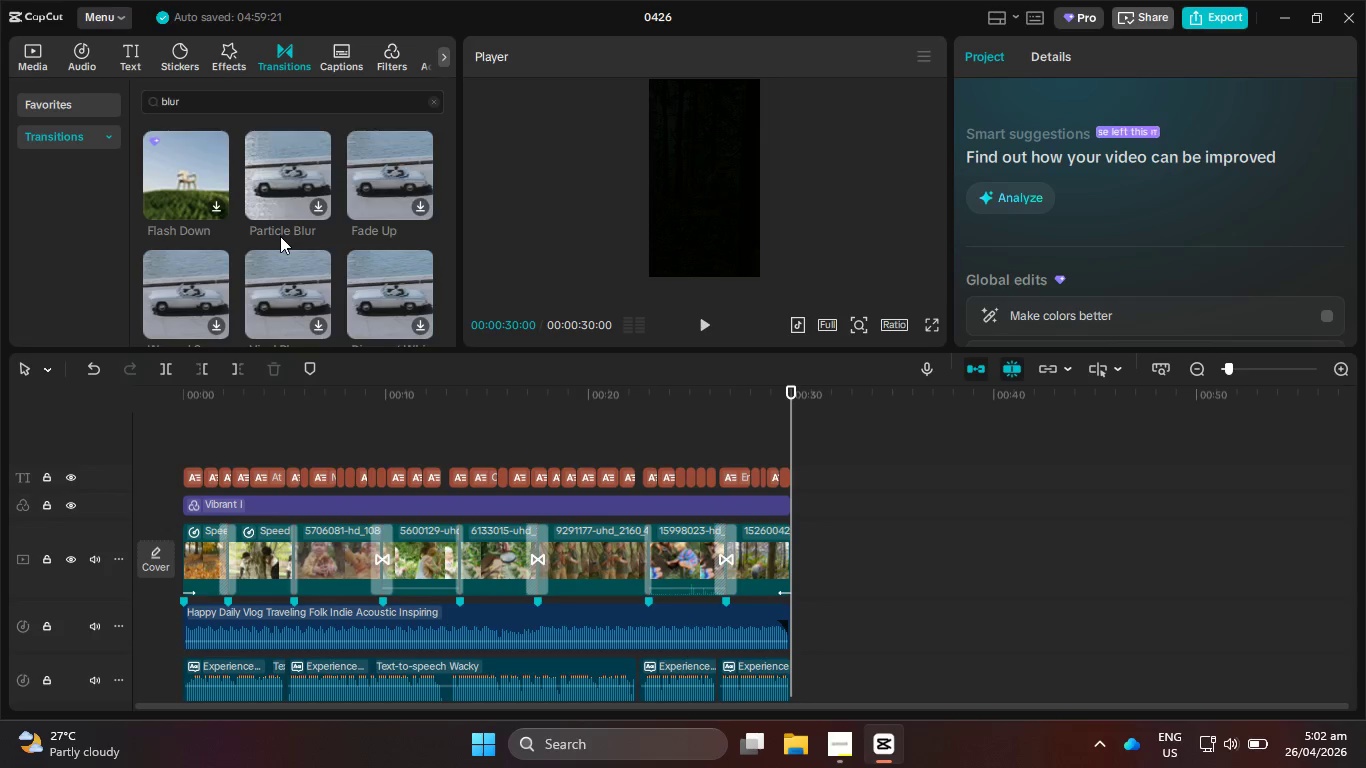 
wait(7.61)
 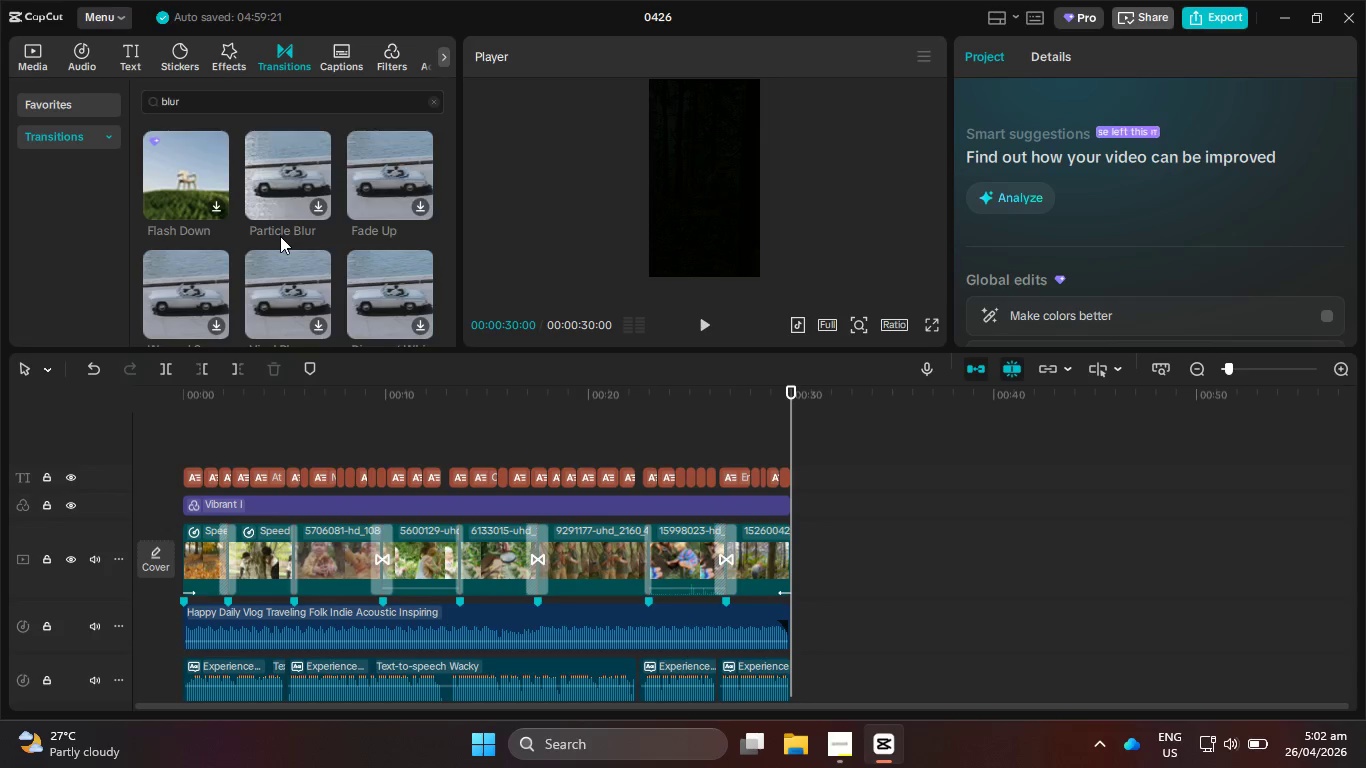 
scroll: coordinate [281, 236], scroll_direction: down, amount: 3.0
 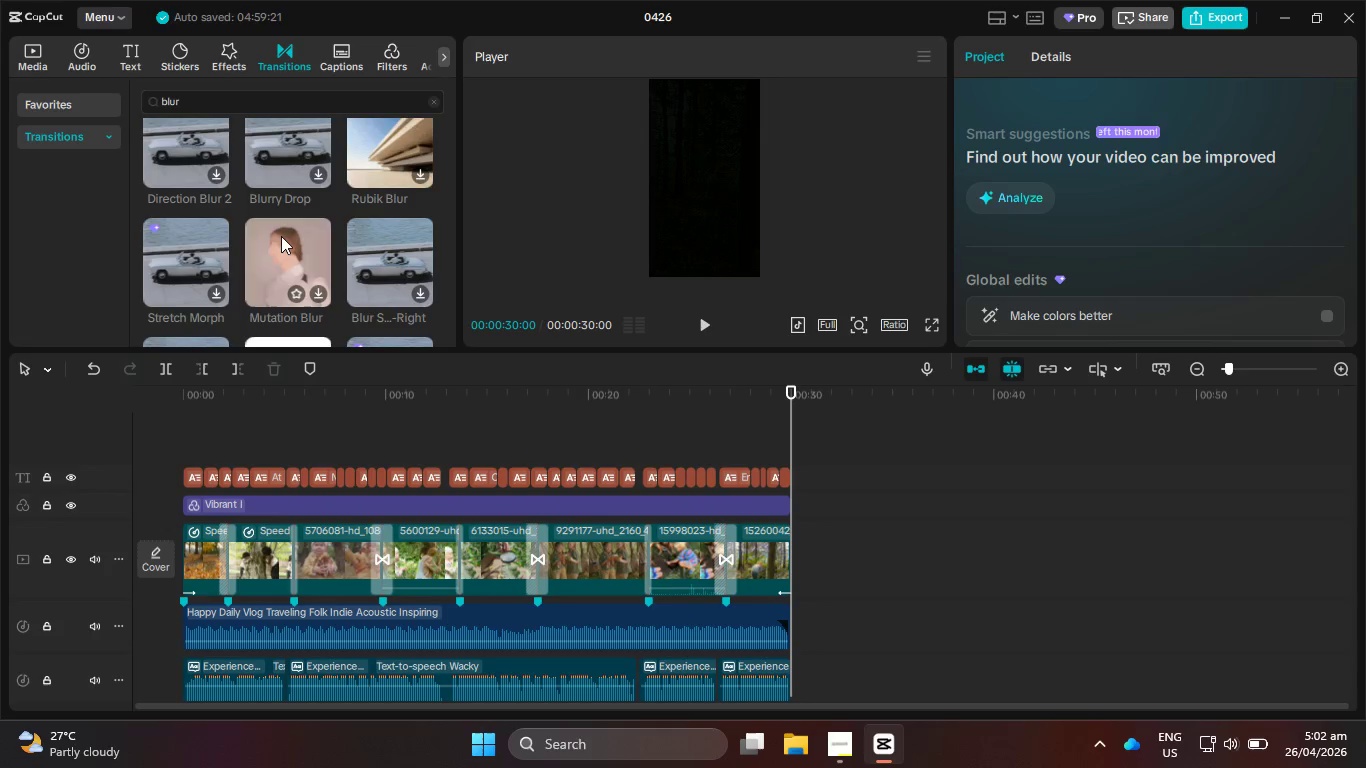 
wait(8.01)
 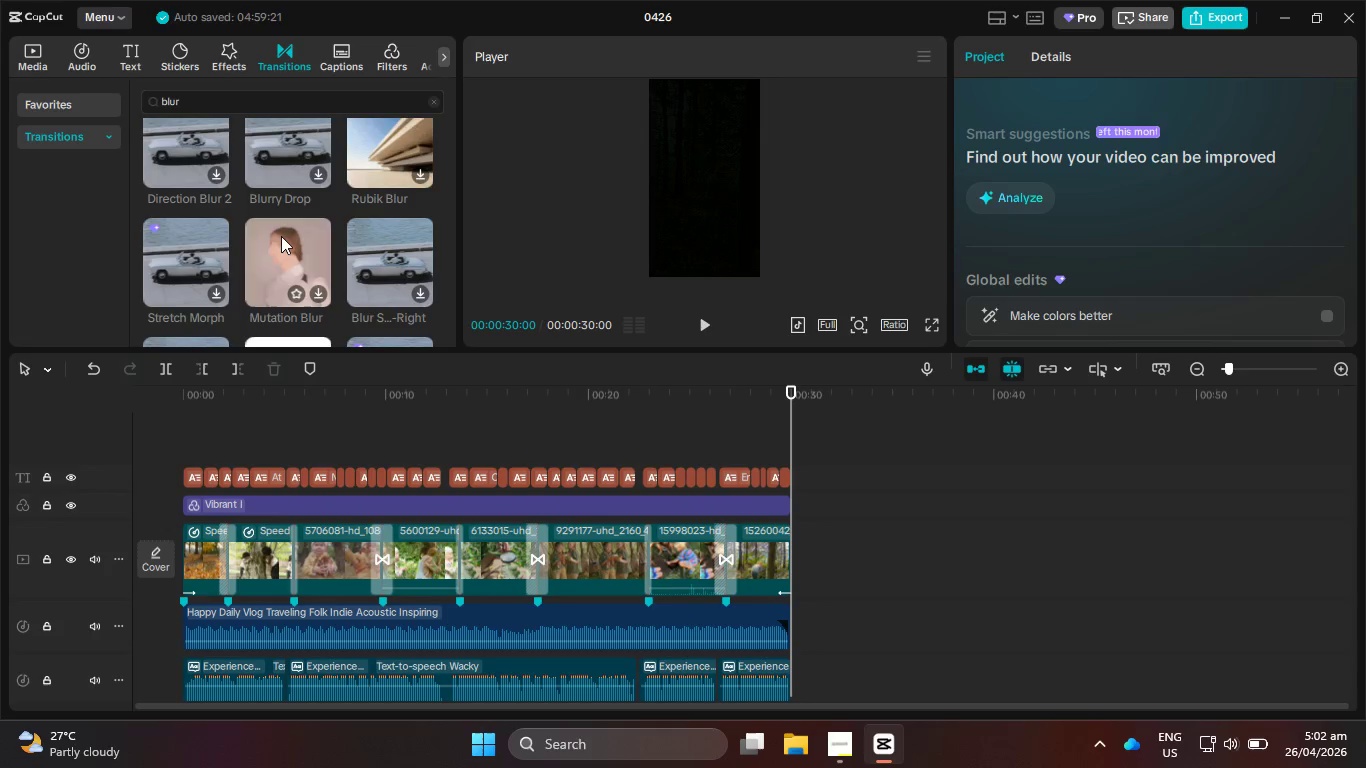 
scroll: coordinate [281, 236], scroll_direction: down, amount: 1.0
 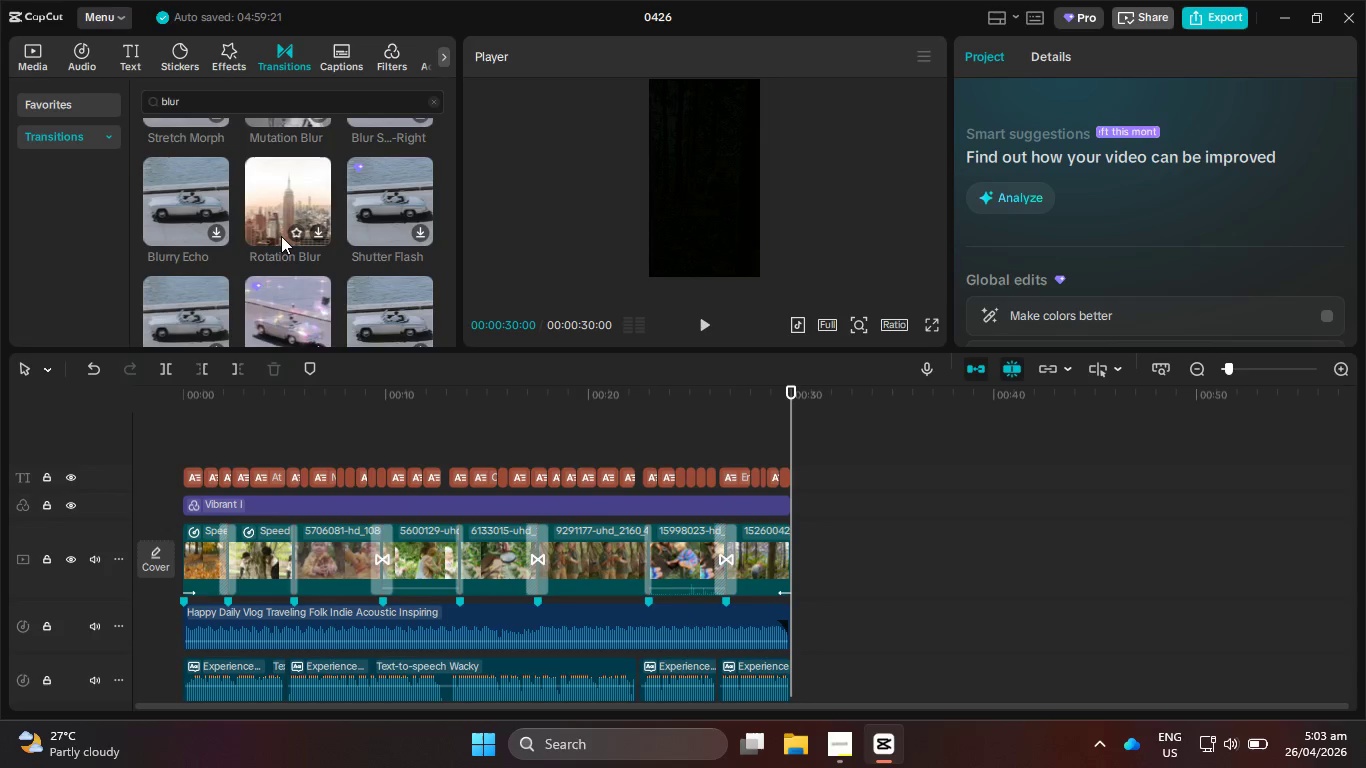 
wait(10.11)
 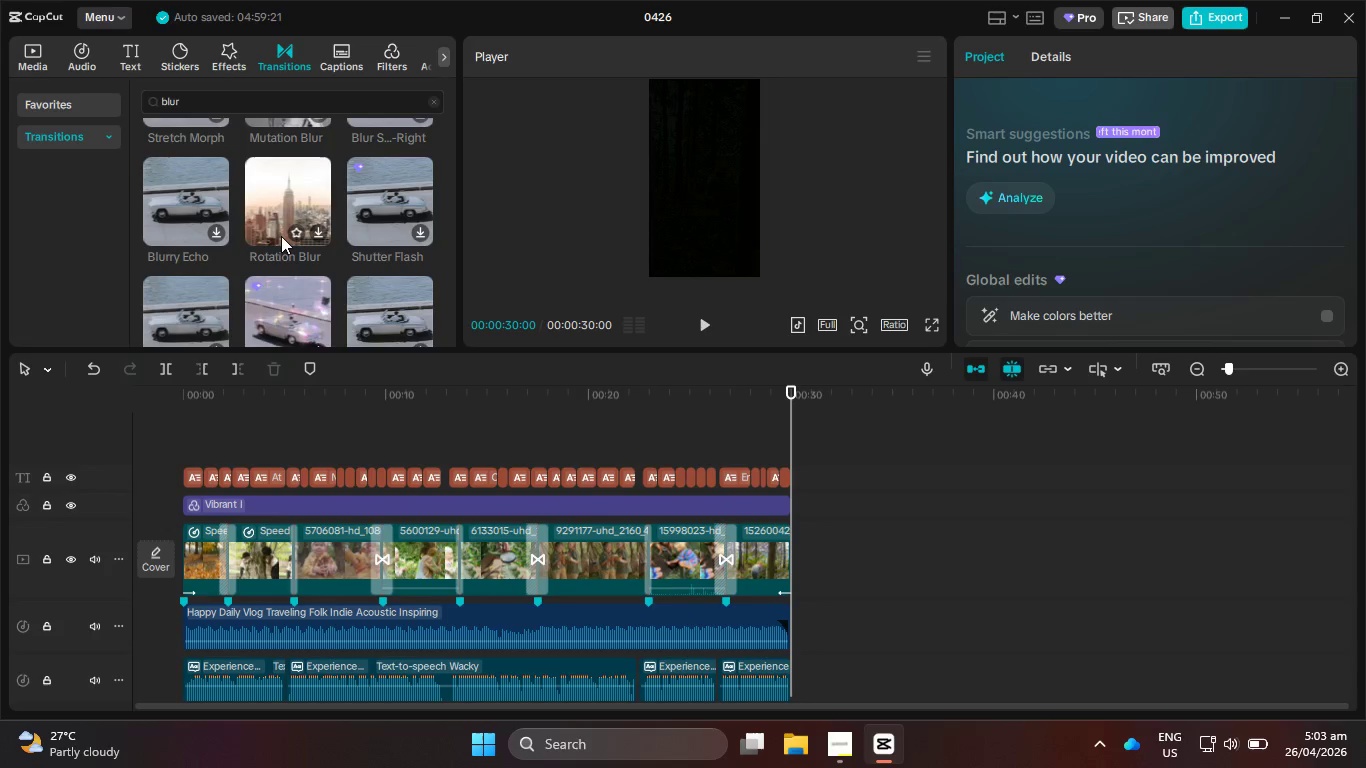 
scroll: coordinate [281, 236], scroll_direction: down, amount: 7.0
 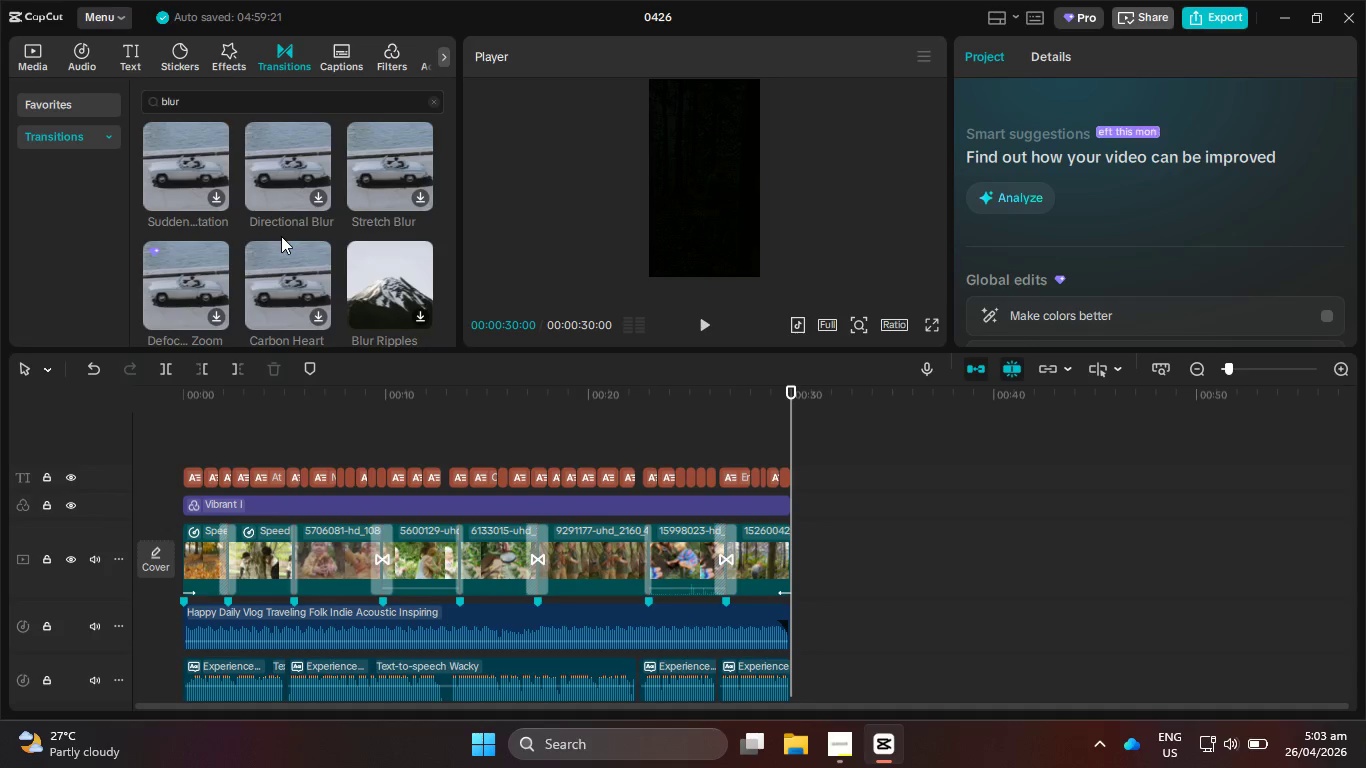 
scroll: coordinate [281, 236], scroll_direction: down, amount: 7.0
 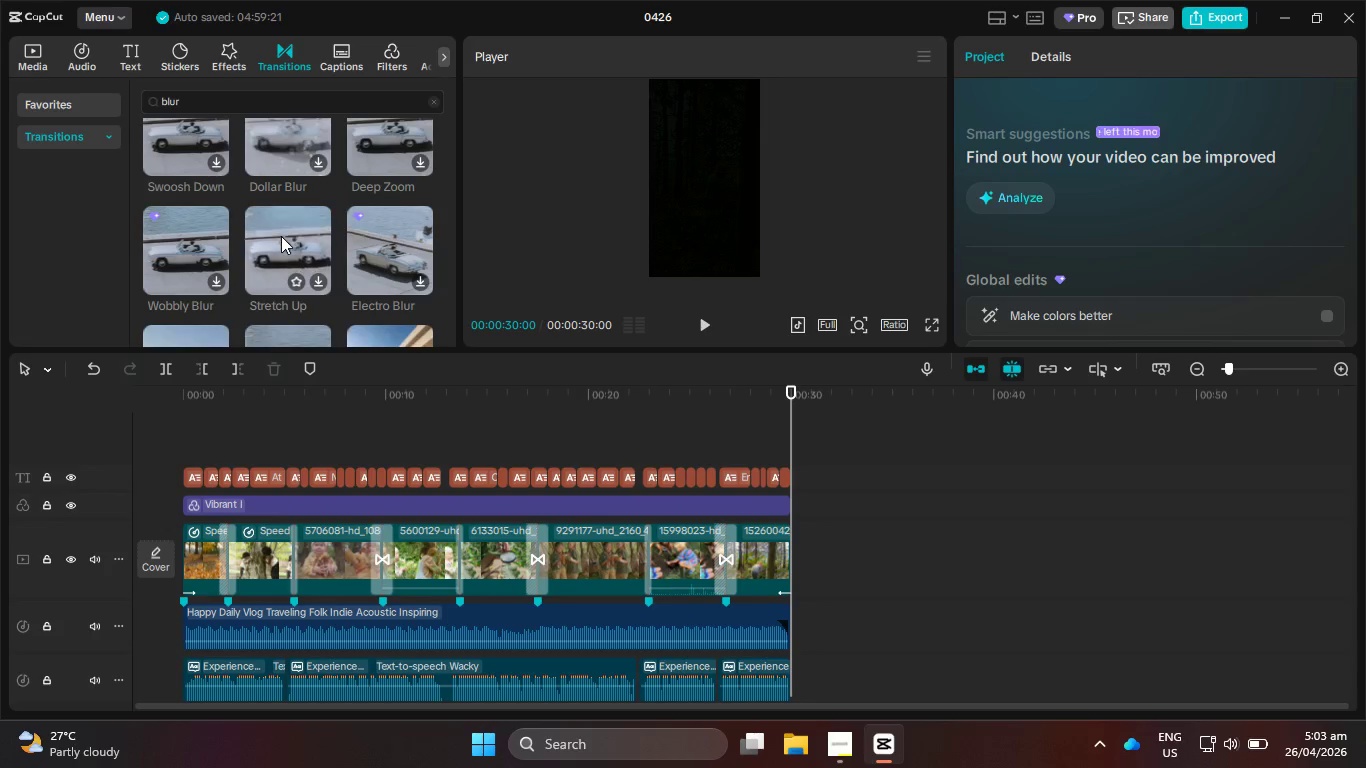 
wait(7.26)
 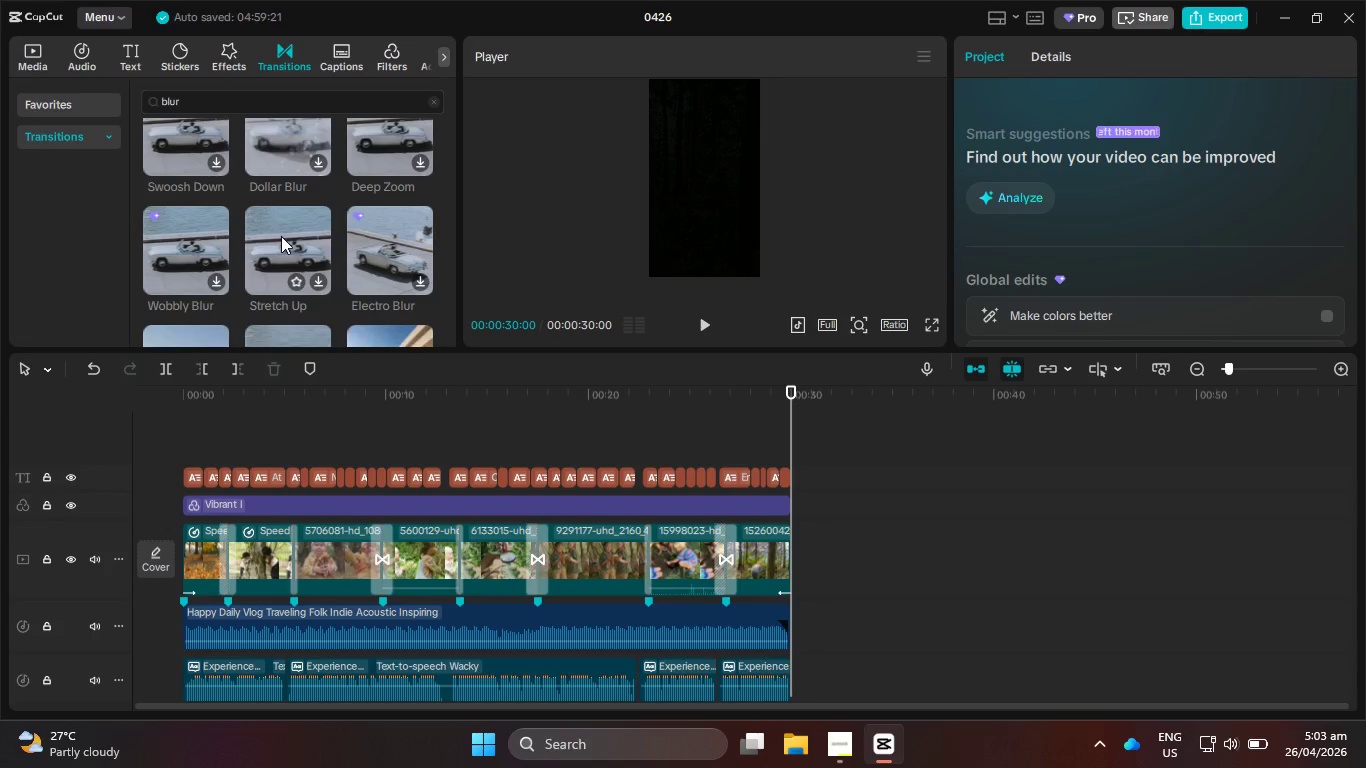 
scroll: coordinate [292, 230], scroll_direction: down, amount: 3.0
 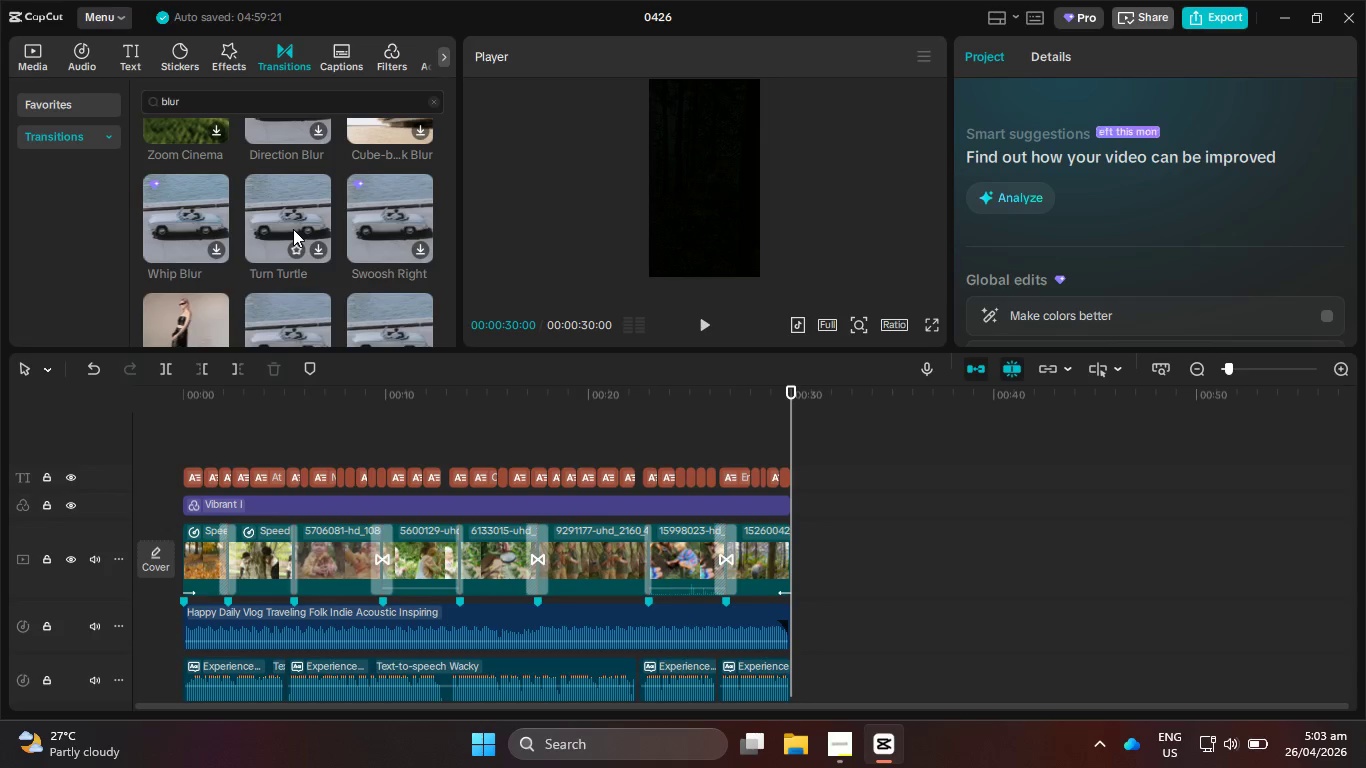 
wait(5.07)
 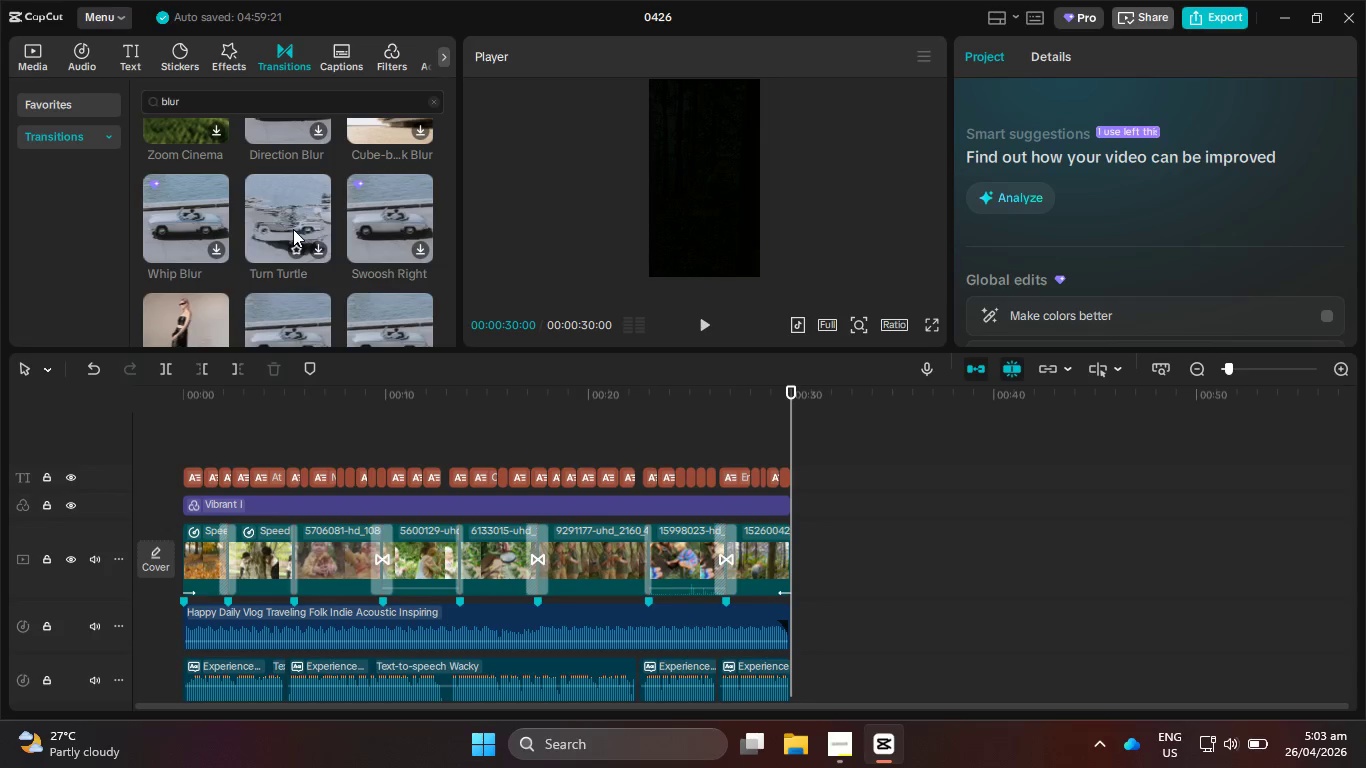 
scroll: coordinate [293, 229], scroll_direction: down, amount: 2.0
 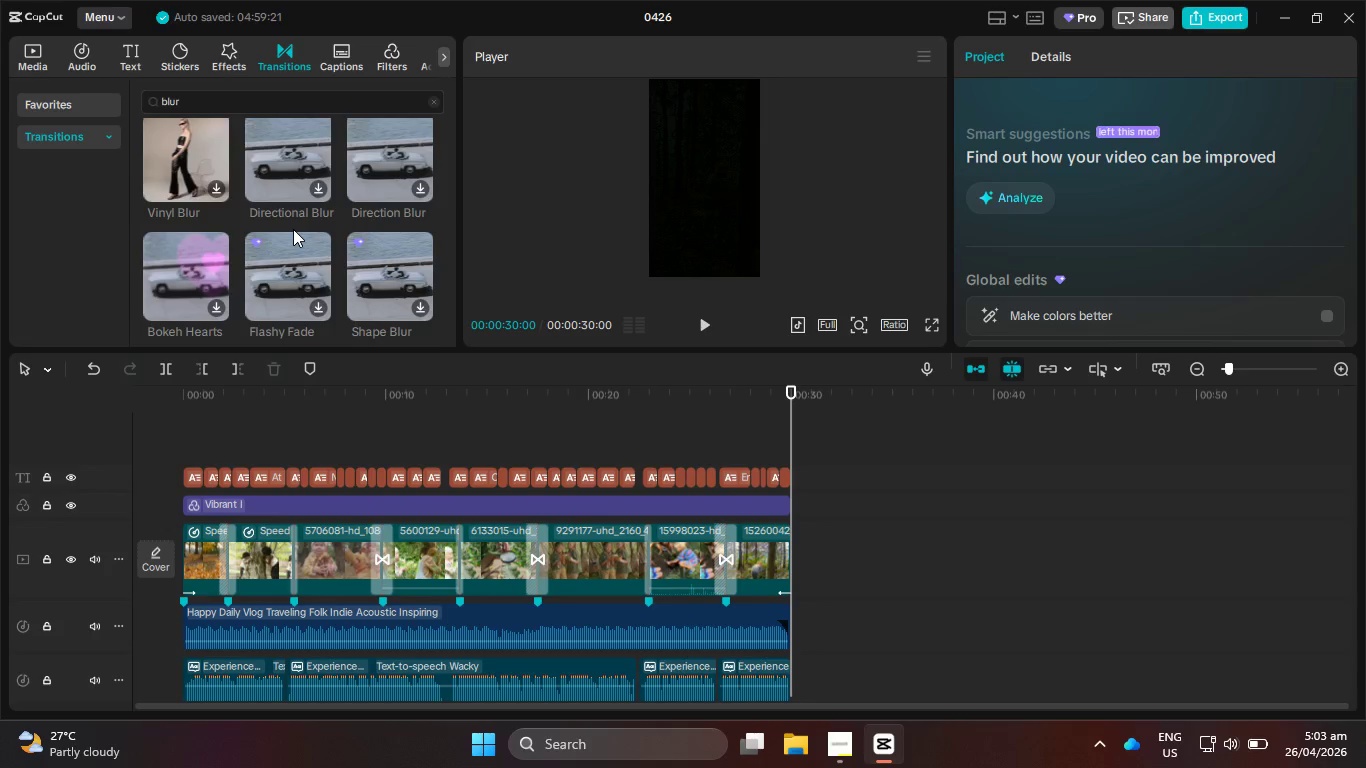 
wait(7.67)
 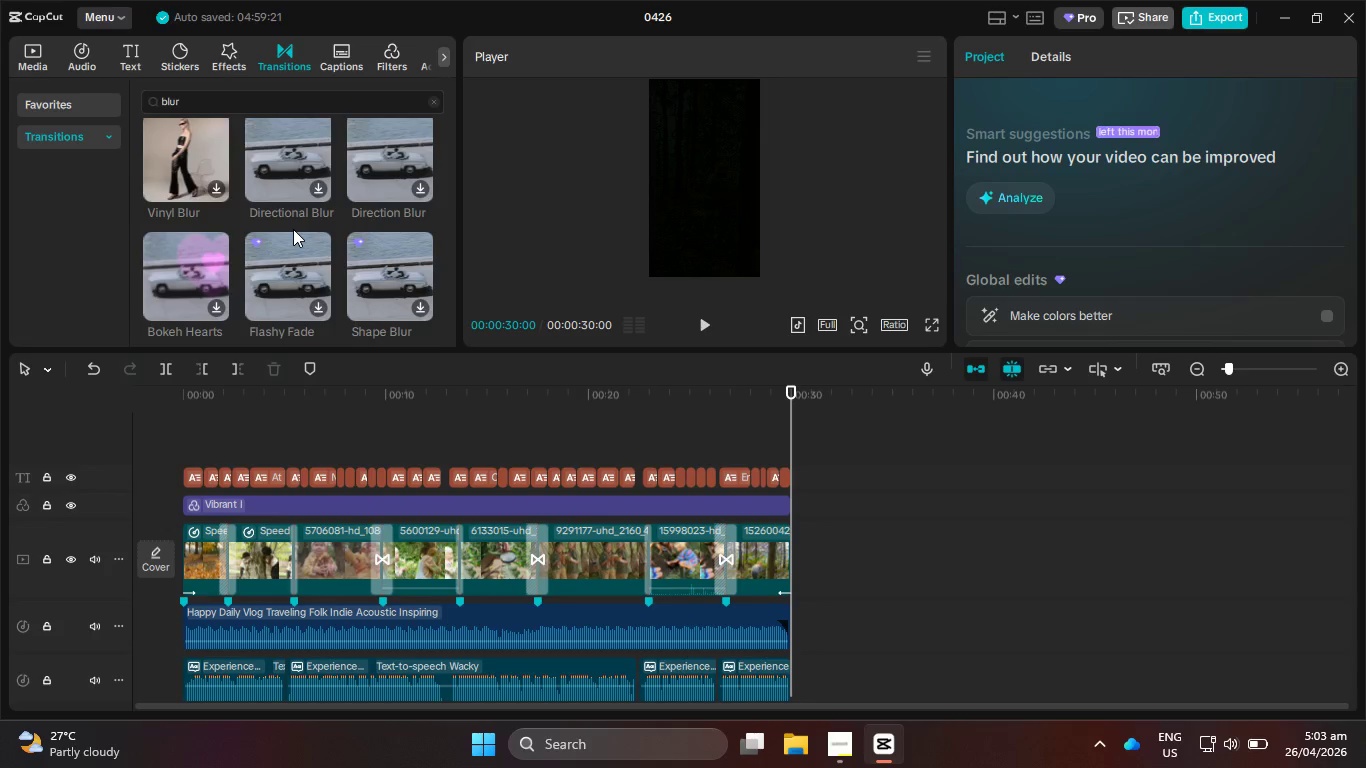 
scroll: coordinate [297, 229], scroll_direction: down, amount: 5.0
 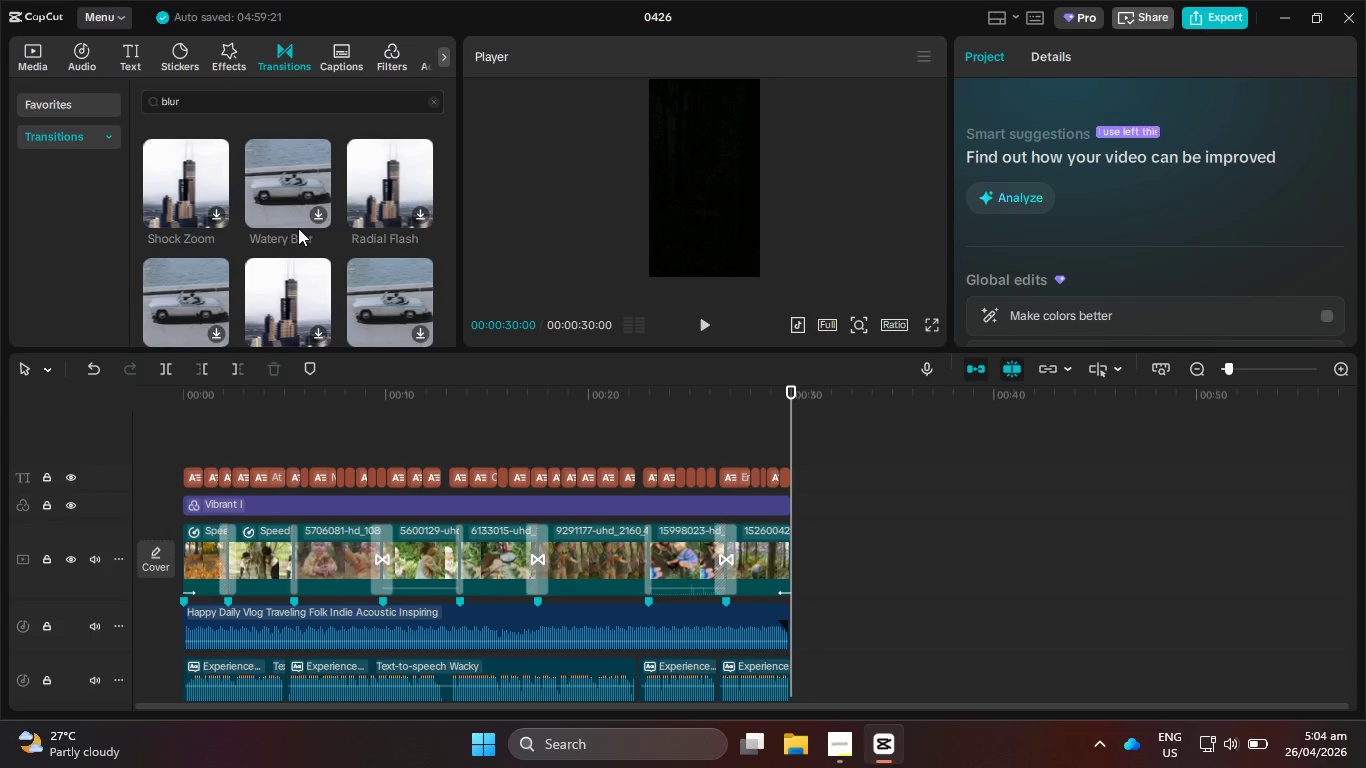 
wait(6.08)
 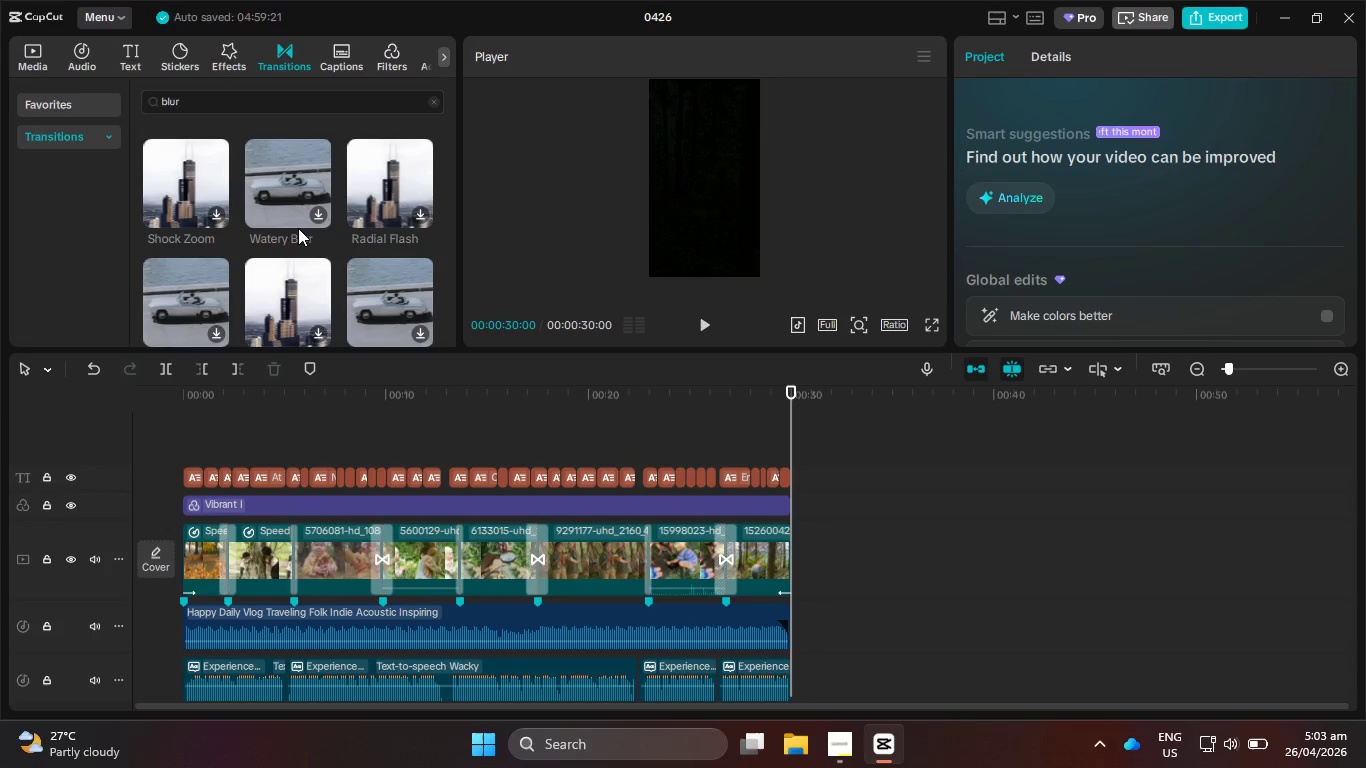 
scroll: coordinate [359, 263], scroll_direction: down, amount: 8.0
 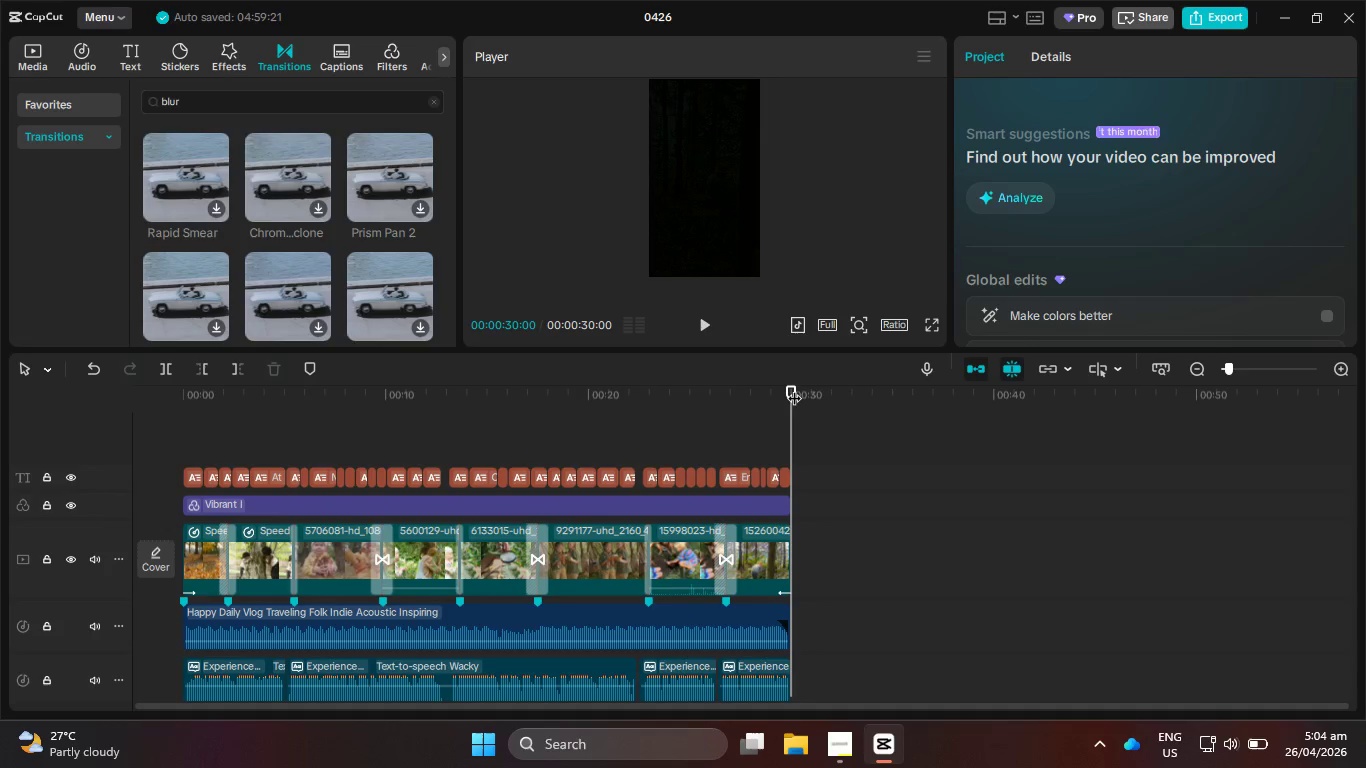 
left_click_drag(start_coordinate=[790, 399], to_coordinate=[207, 416])
 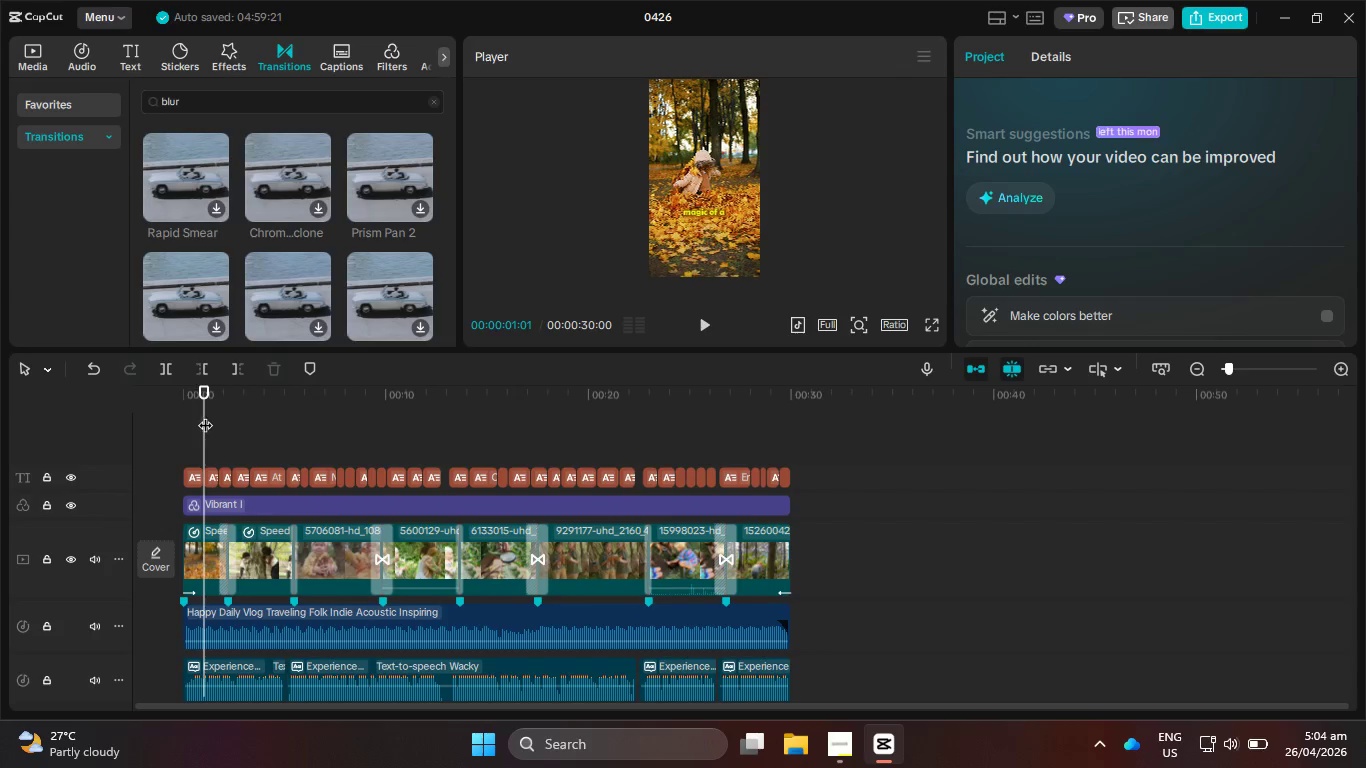 
left_click_drag(start_coordinate=[204, 415], to_coordinate=[194, 415])
 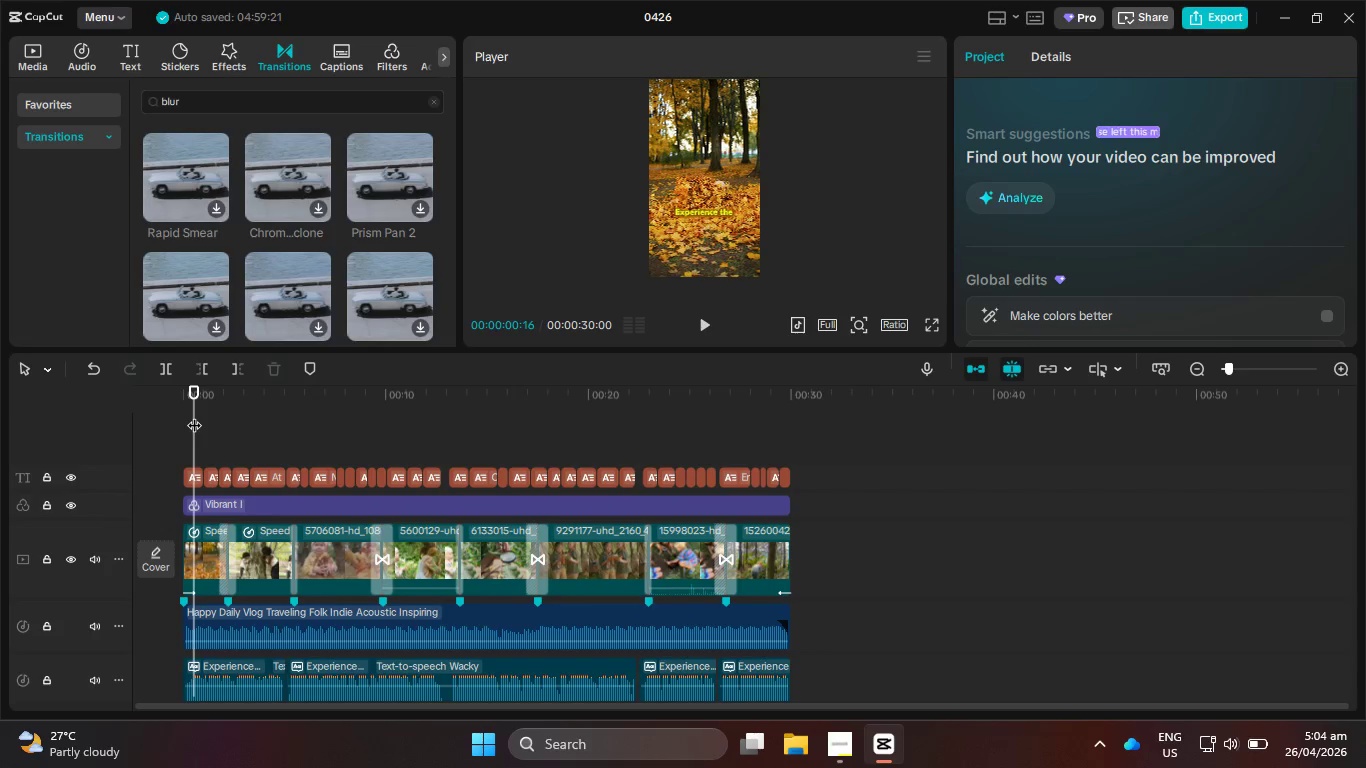 
left_click_drag(start_coordinate=[194, 415], to_coordinate=[144, 426])
 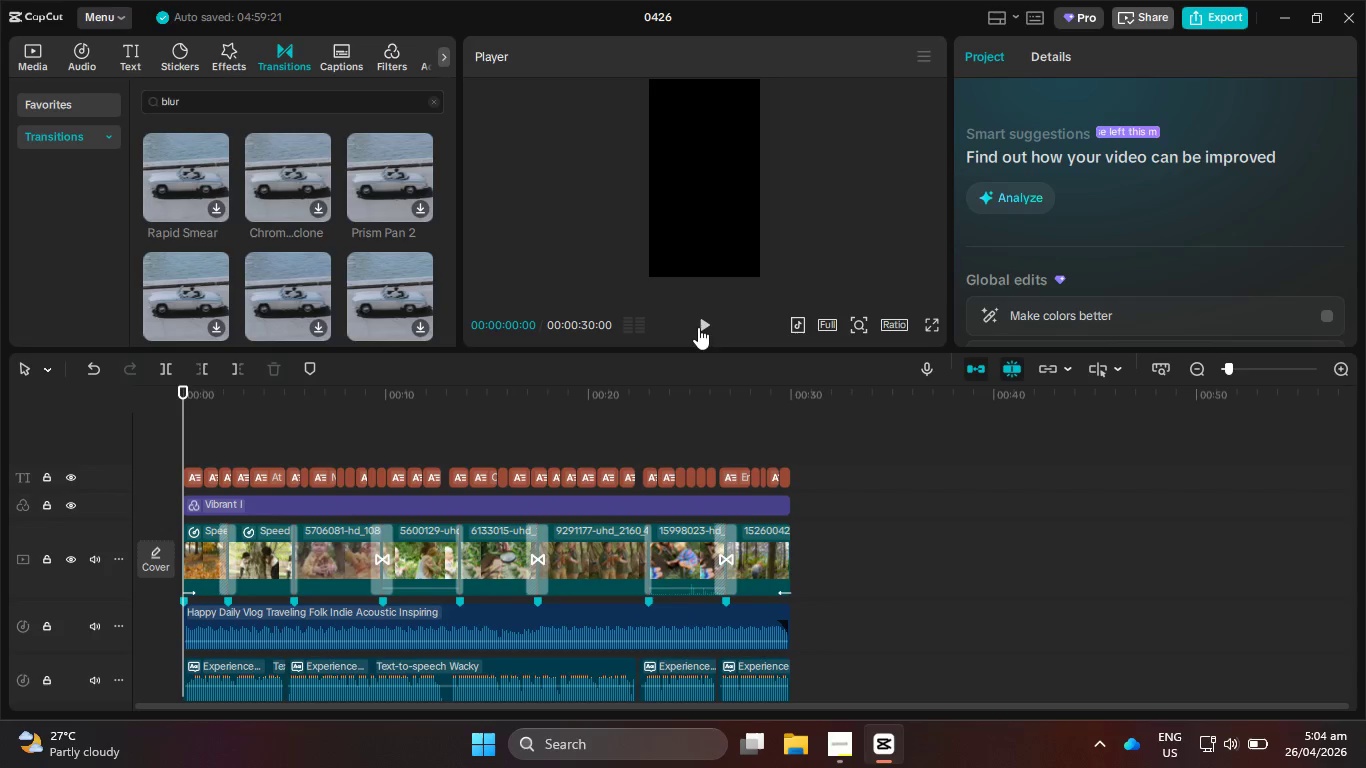 
left_click([698, 327])
 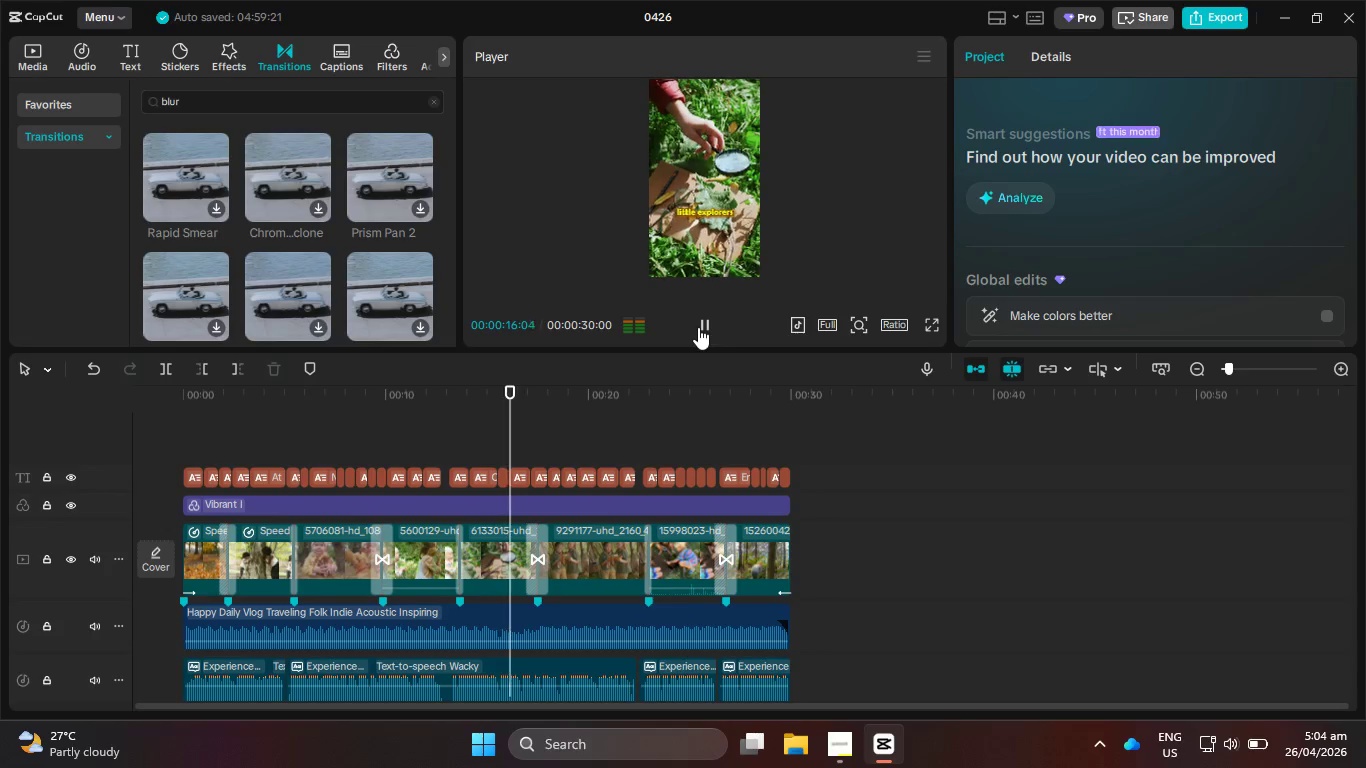 
wait(21.39)
 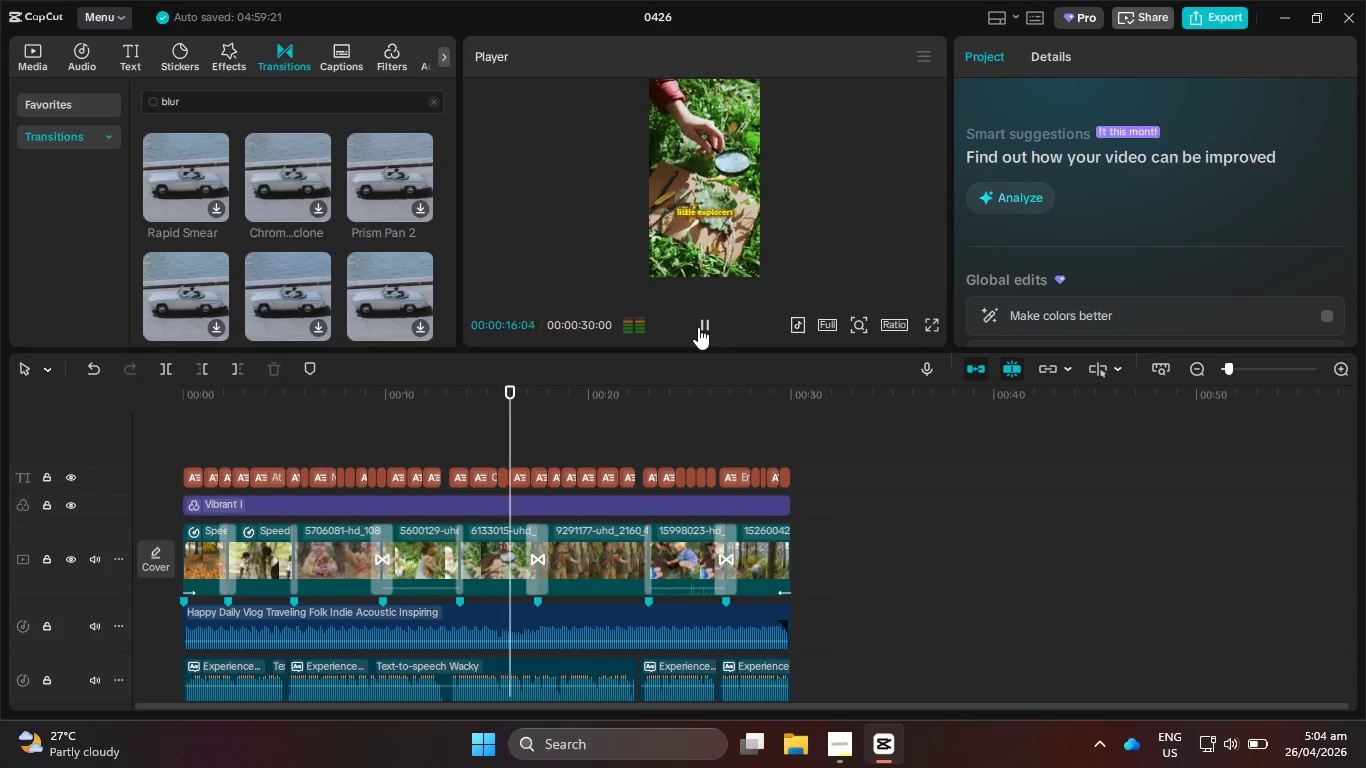 
scroll: coordinate [367, 211], scroll_direction: down, amount: 1.0
 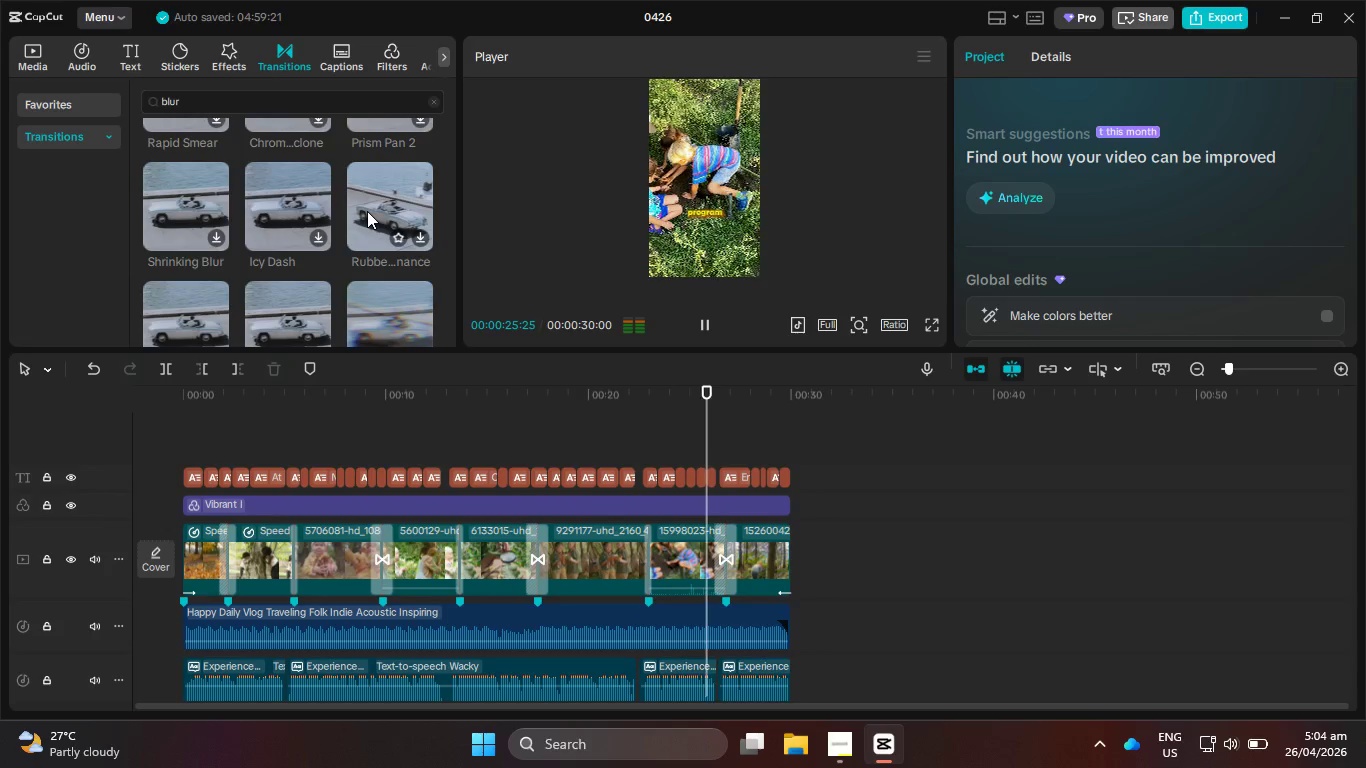 
wait(9.26)
 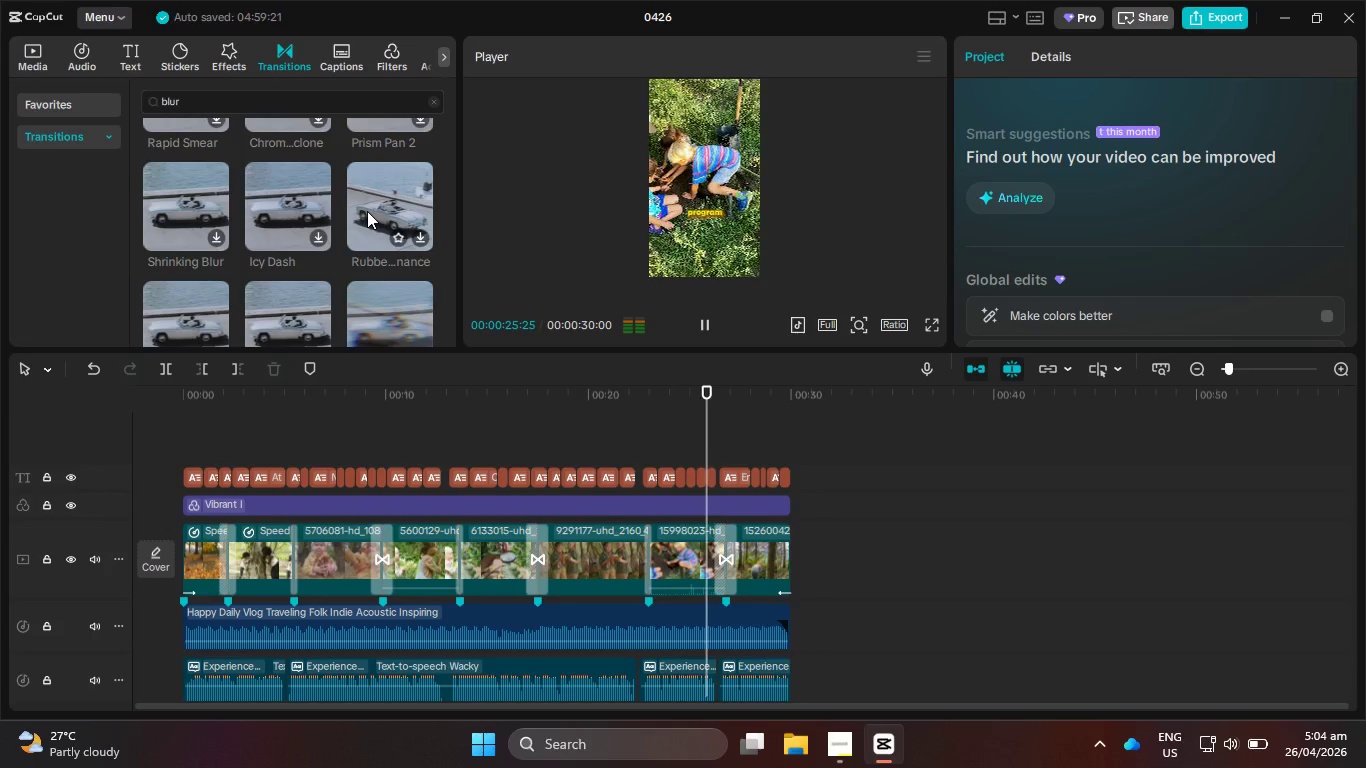 
scroll: coordinate [367, 211], scroll_direction: down, amount: 1.0